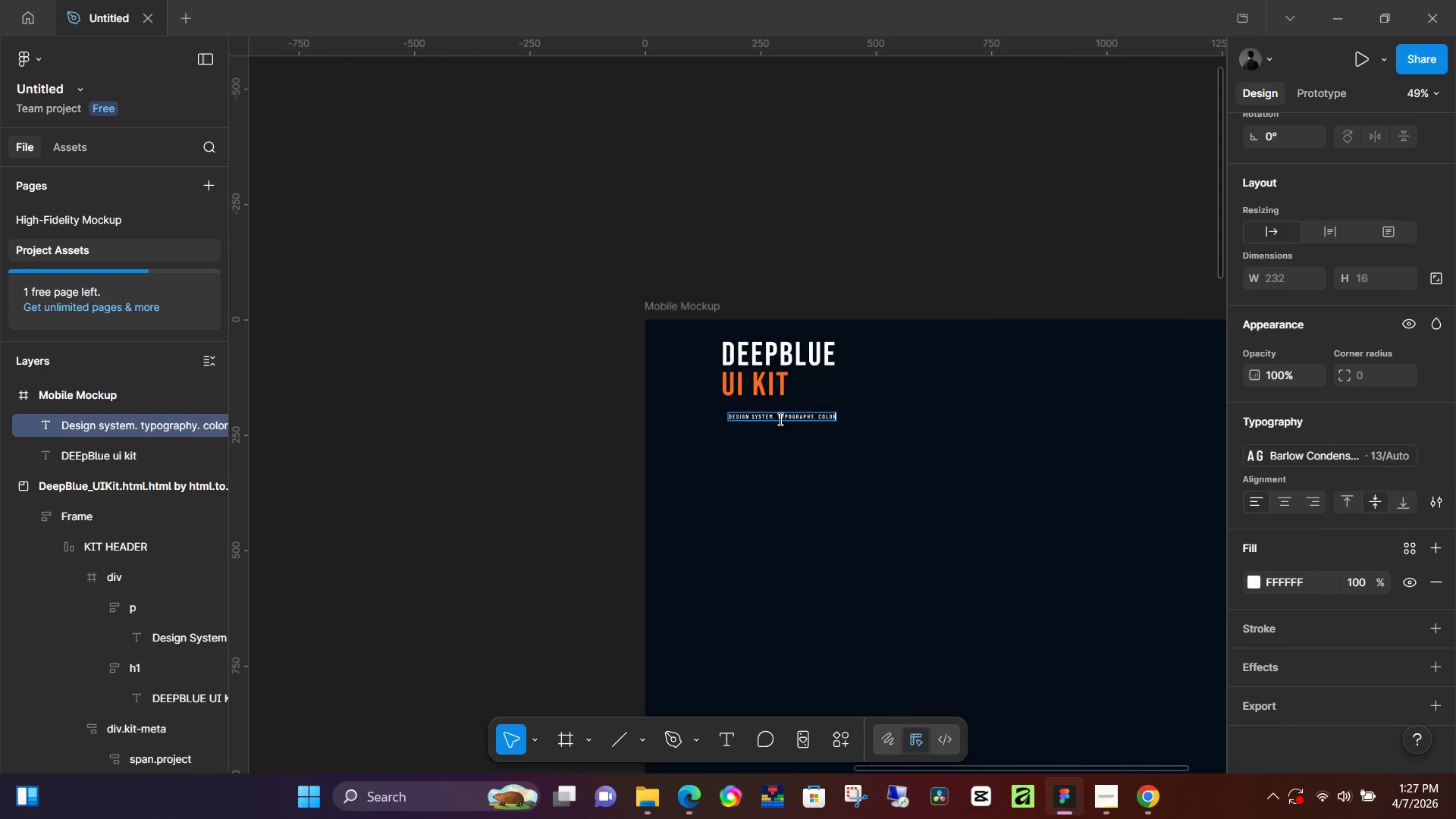 
left_click([777, 419])
 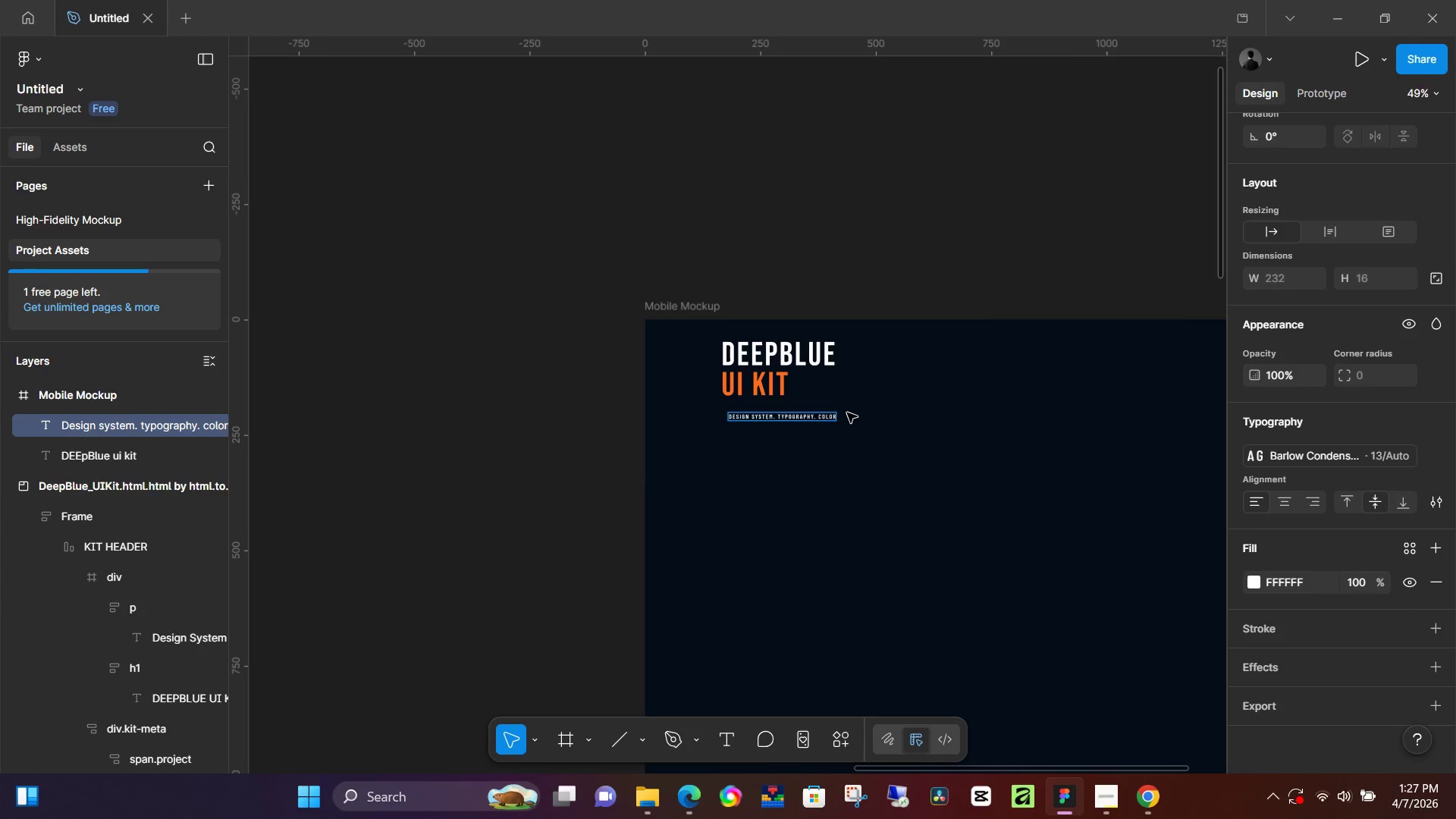 
type( components.)
 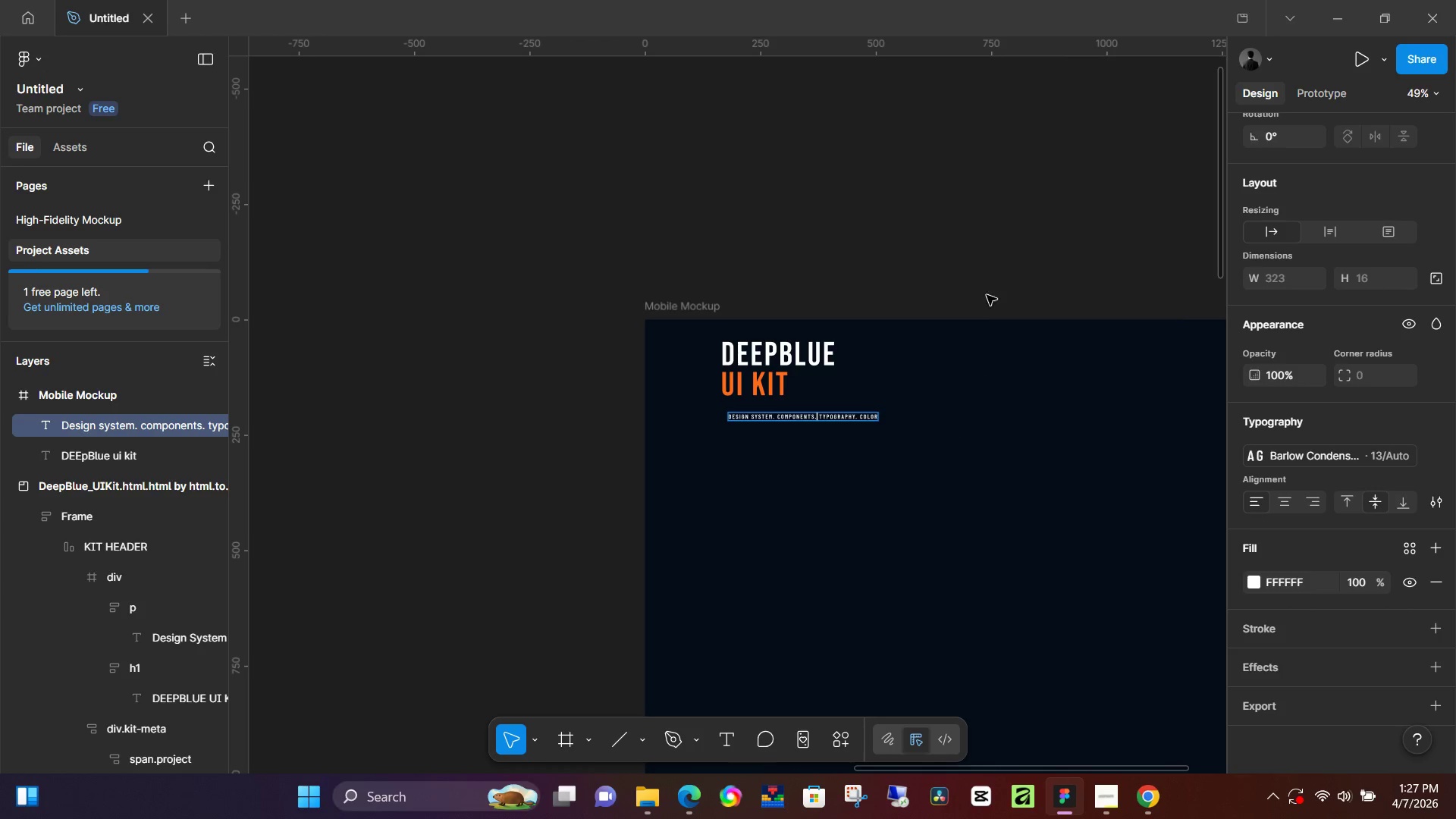 
left_click([994, 214])
 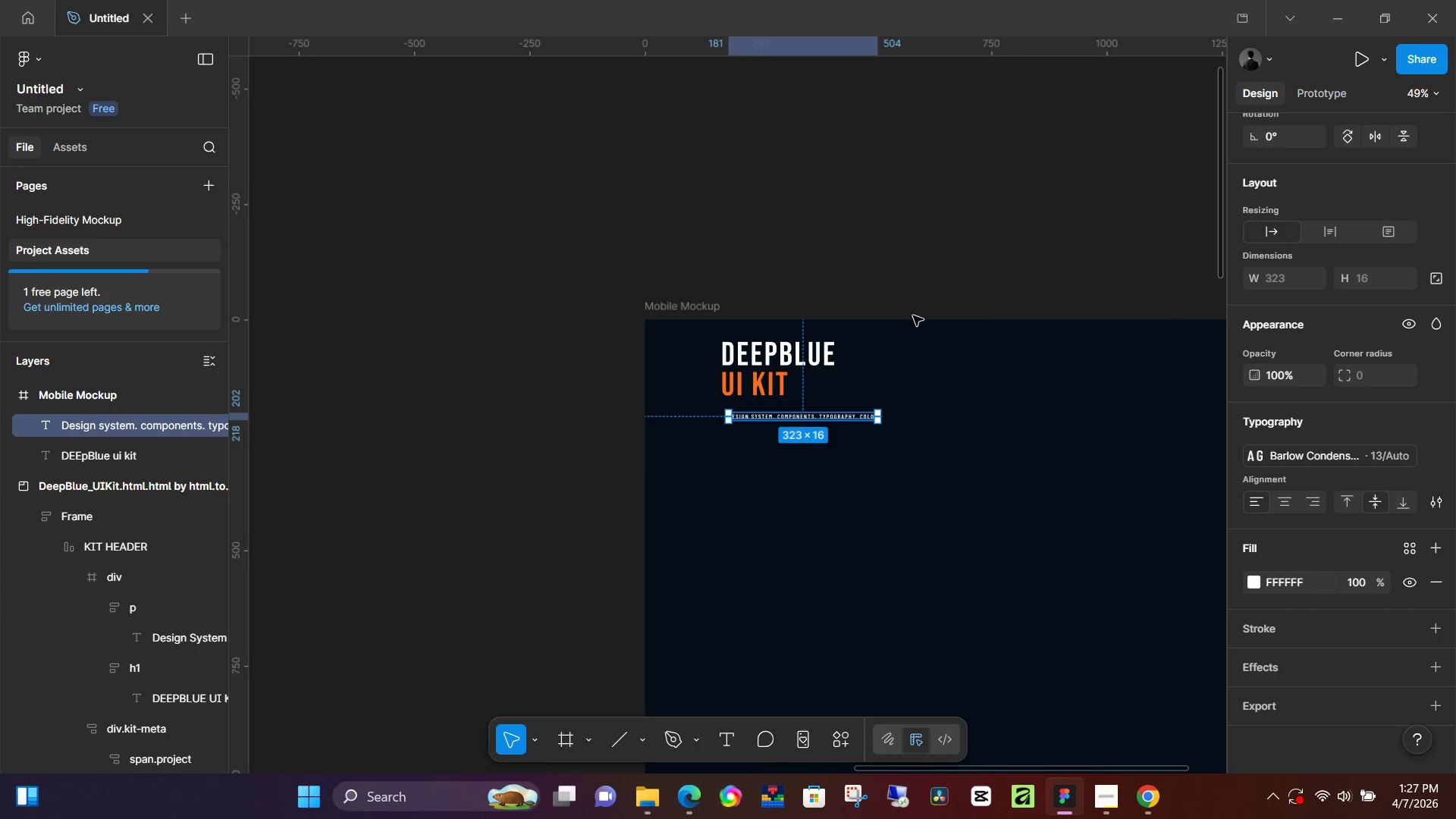 
hold_key(key=ControlLeft, duration=0.94)
scroll: coordinate [876, 300], scroll_direction: down, amount: 4.0
 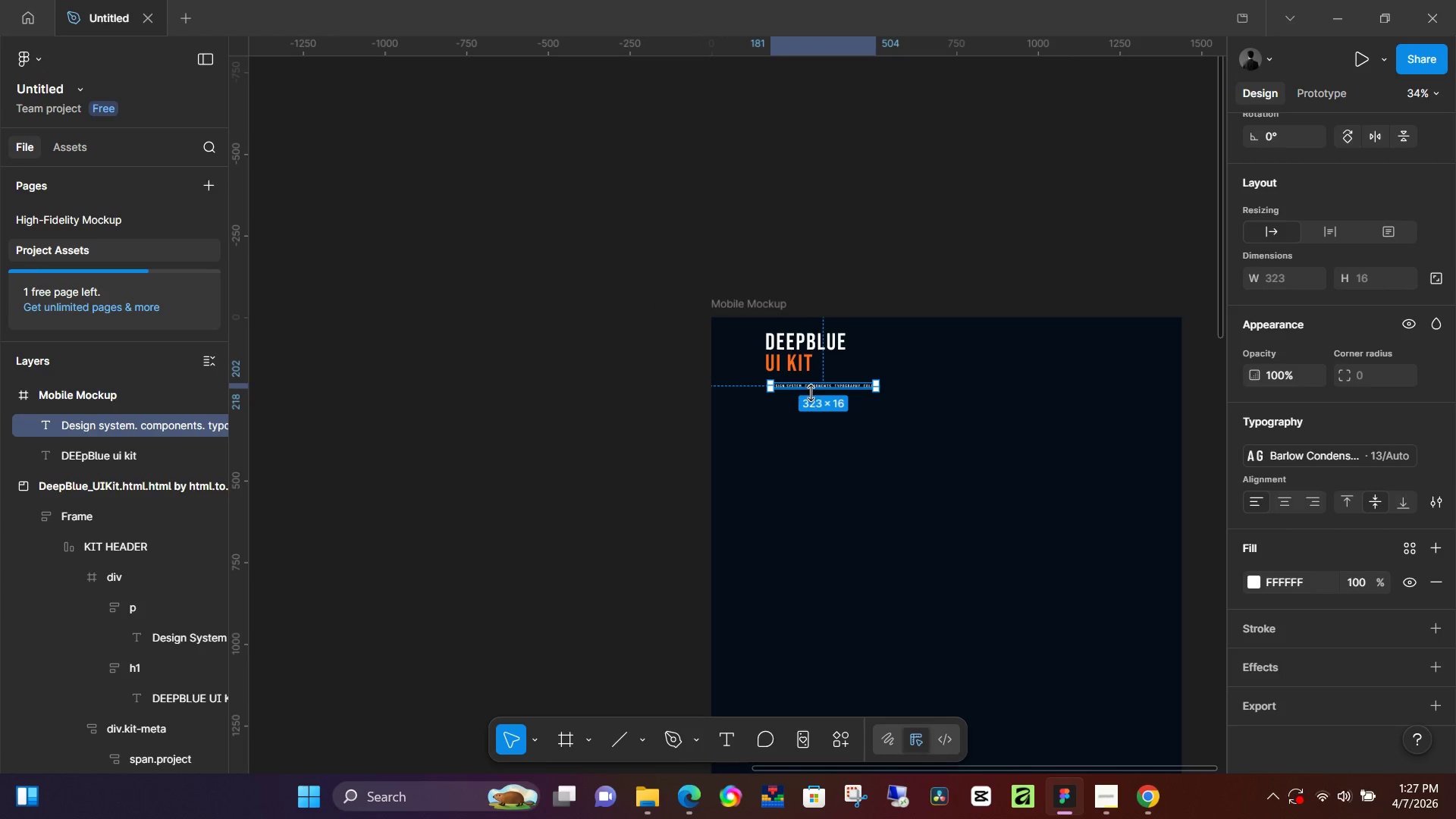 
hold_key(key=ControlLeft, duration=1.22)
scroll: coordinate [803, 415], scroll_direction: up, amount: 10.0
 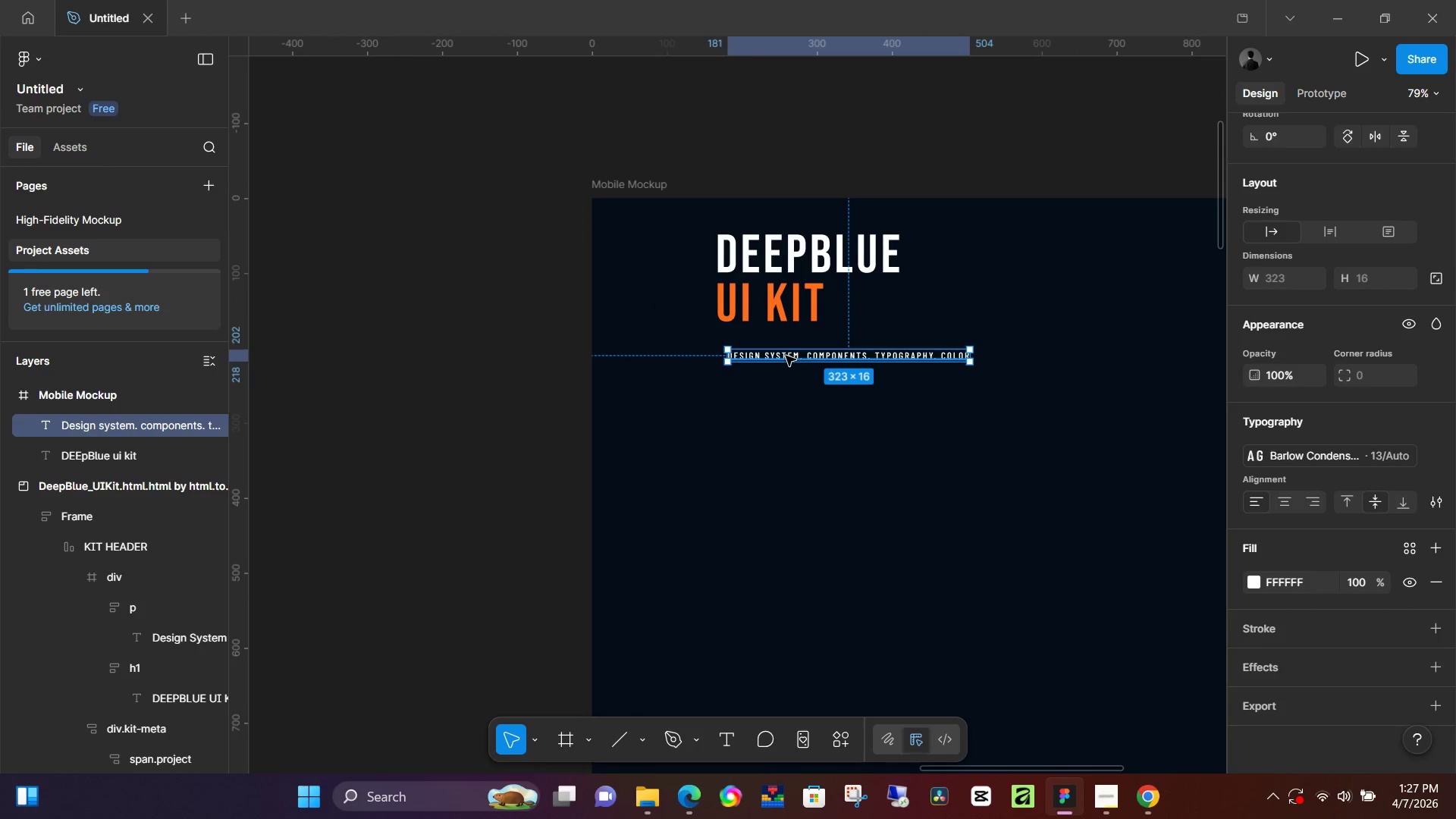 
left_click_drag(start_coordinate=[786, 358], to_coordinate=[778, 340])
 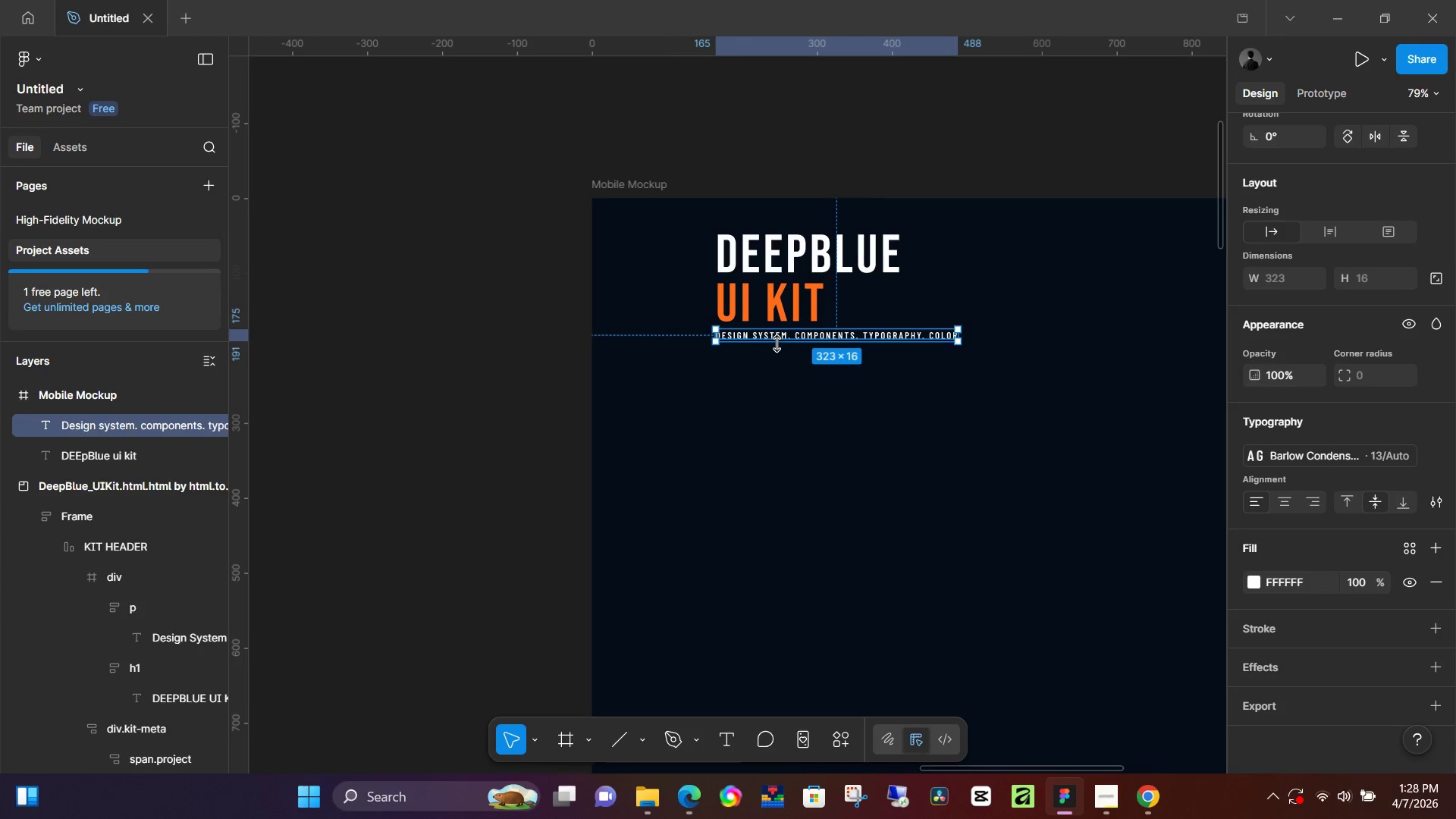 
hold_key(key=ControlLeft, duration=1.22)
scroll: coordinate [748, 309], scroll_direction: up, amount: 20.0
 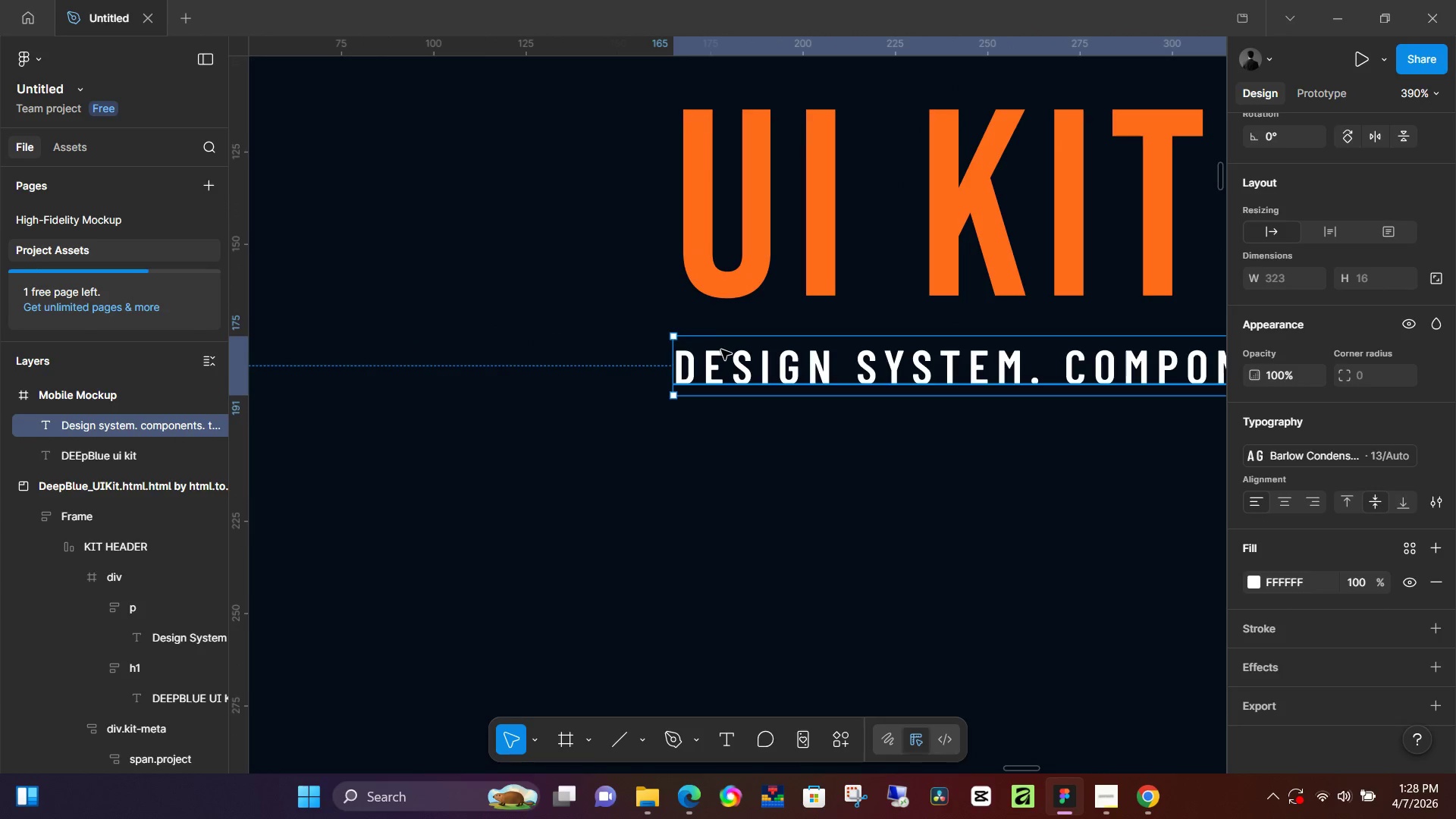 
left_click_drag(start_coordinate=[721, 352], to_coordinate=[730, 351])
 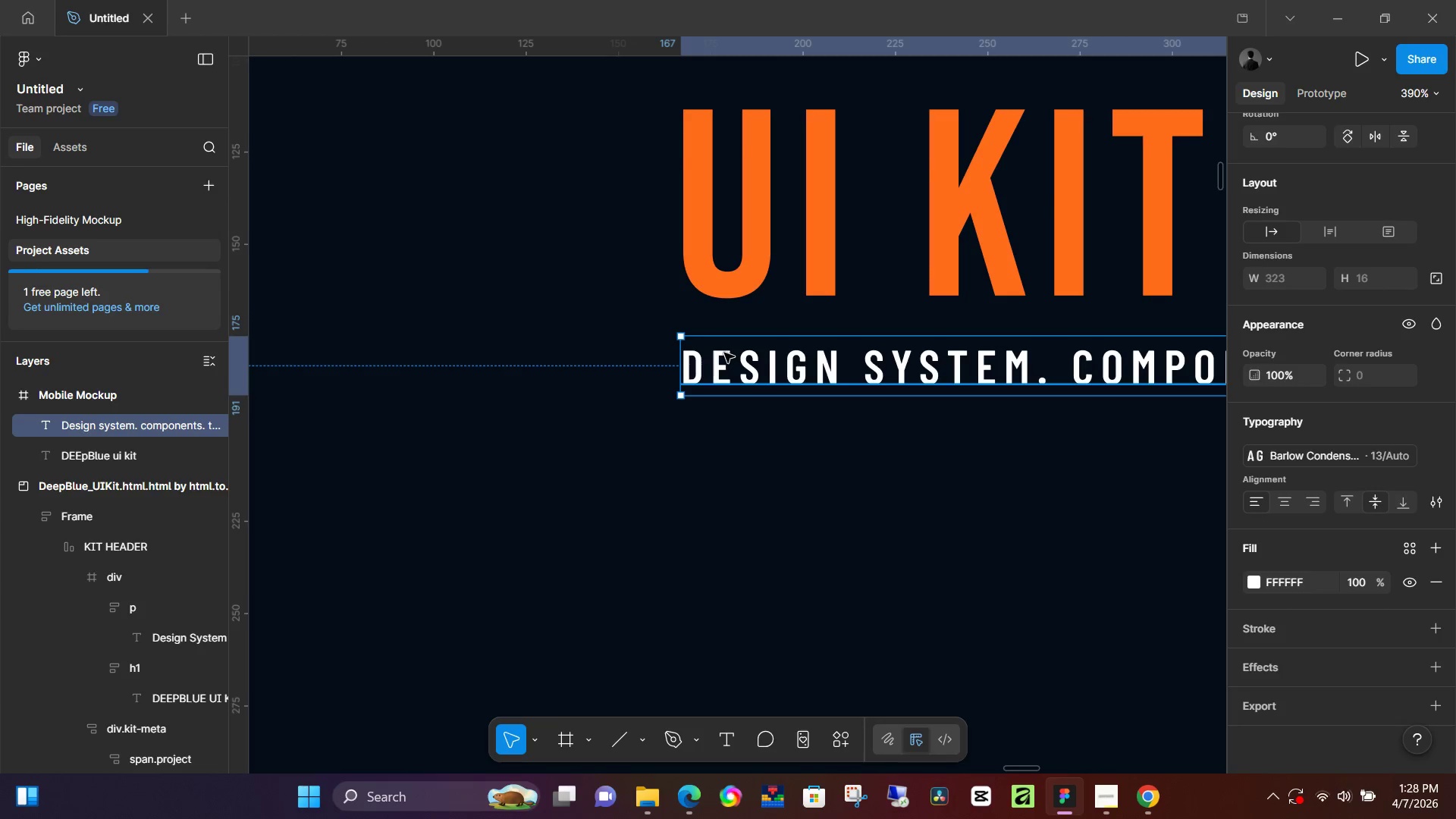 
hold_key(key=ControlLeft, duration=0.97)
scroll: coordinate [724, 353], scroll_direction: down, amount: 6.0
 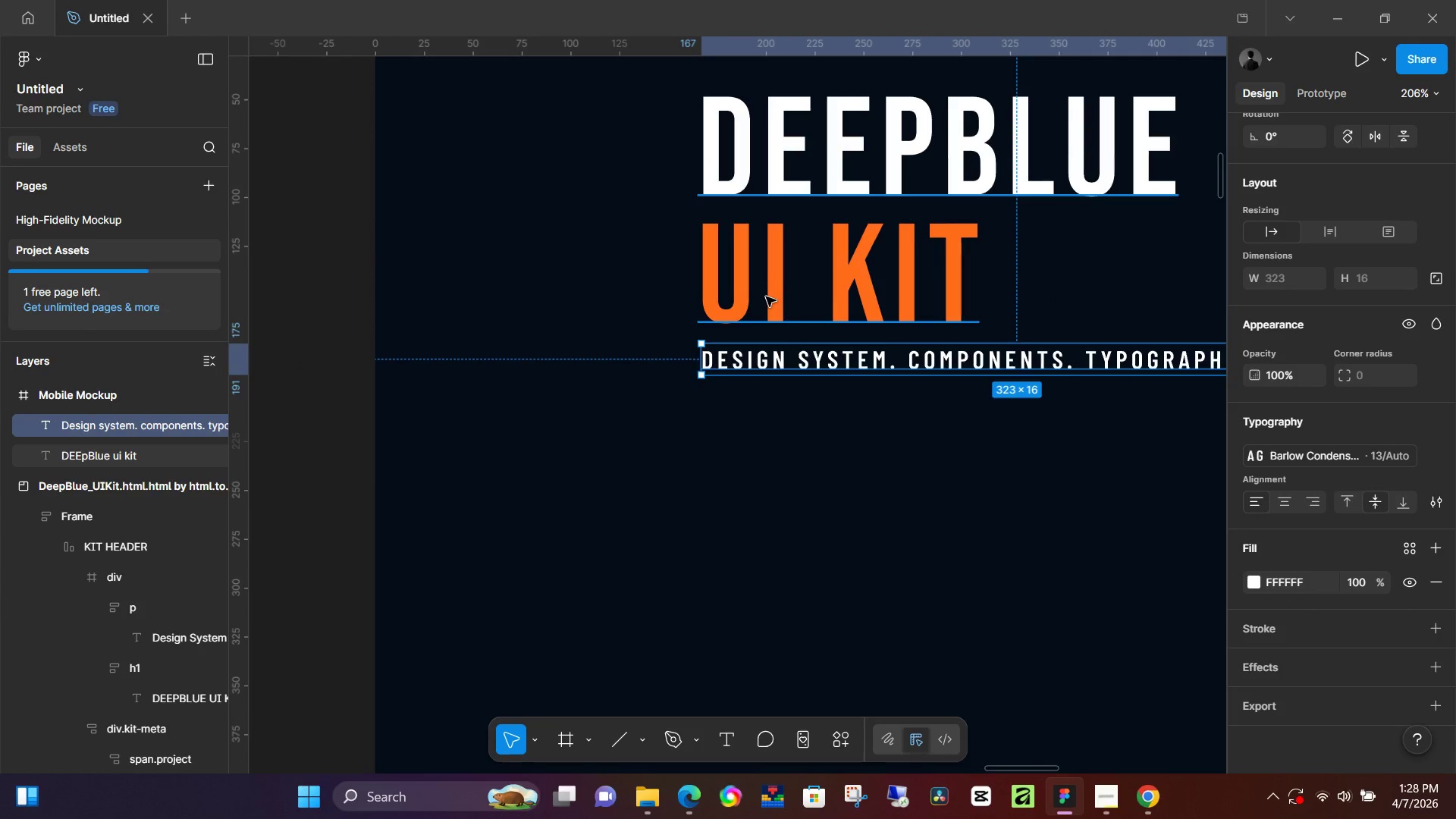 
hold_key(key=ShiftLeft, duration=1.05)
left_click([768, 292])
 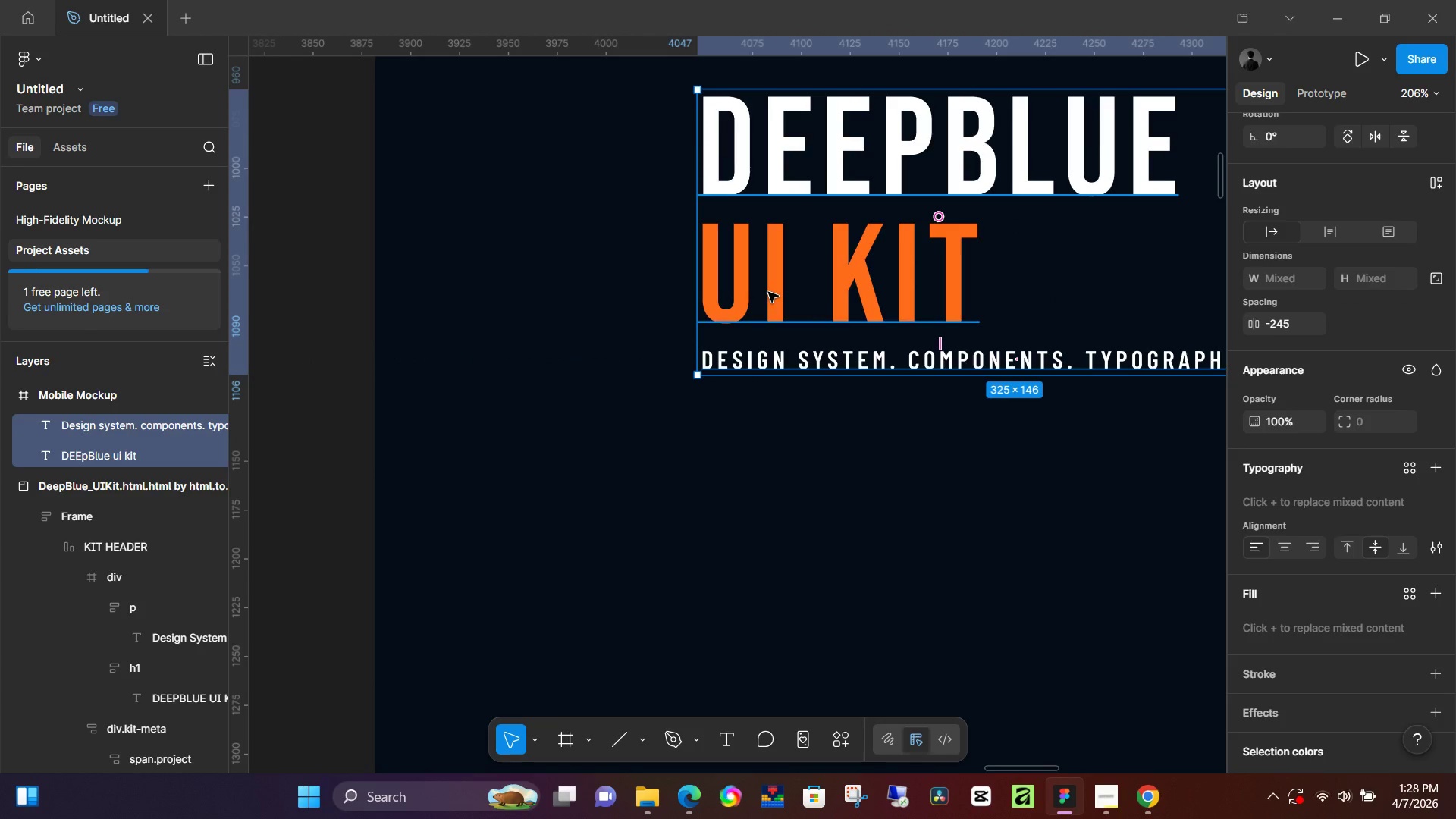 
hold_key(key=ShiftLeft, duration=7.45)
hold_key(key=ControlLeft, duration=0.47)
scroll: coordinate [850, 422], scroll_direction: down, amount: 9.0
 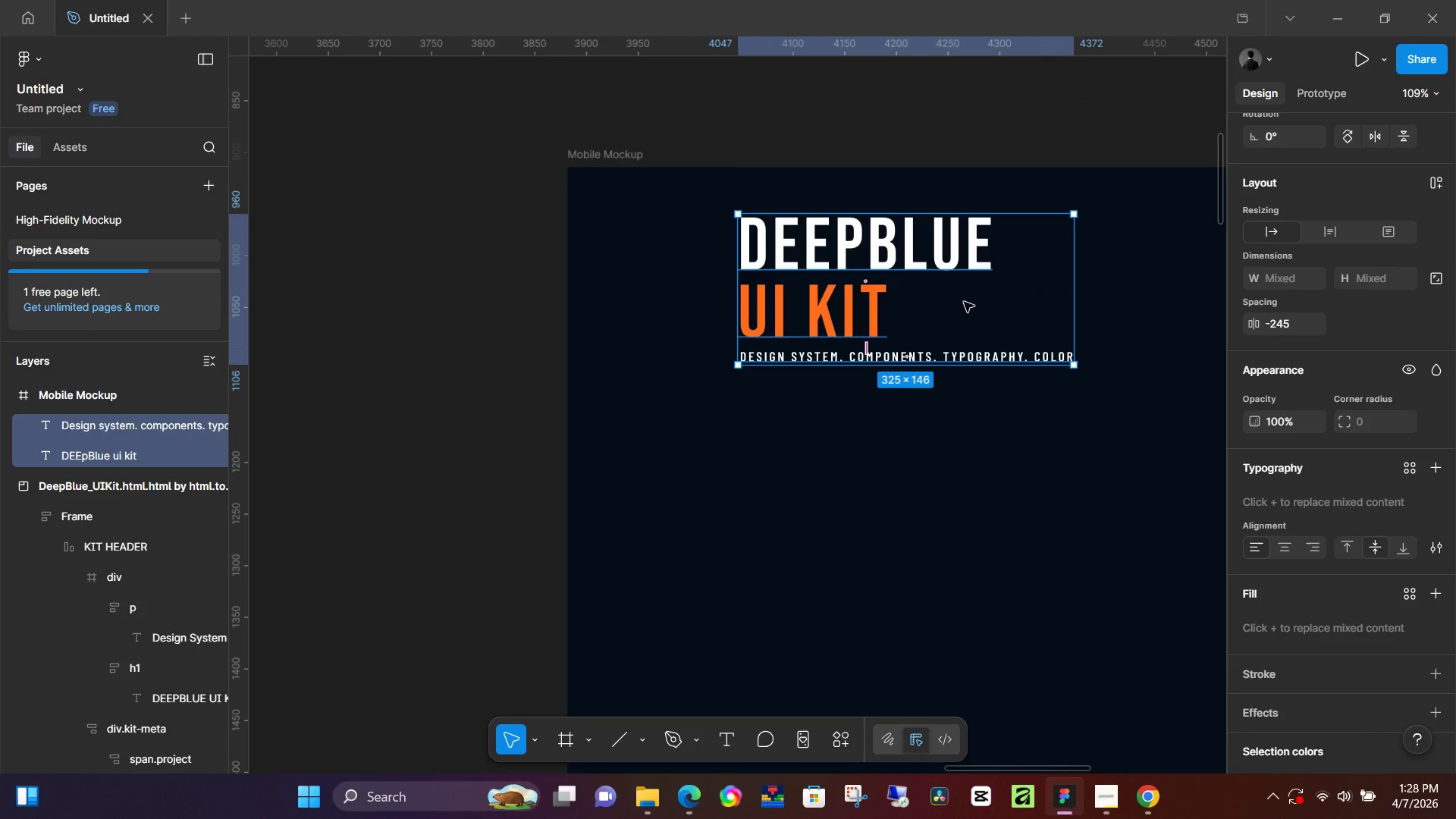 
left_click_drag(start_coordinate=[967, 303], to_coordinate=[910, 375])
 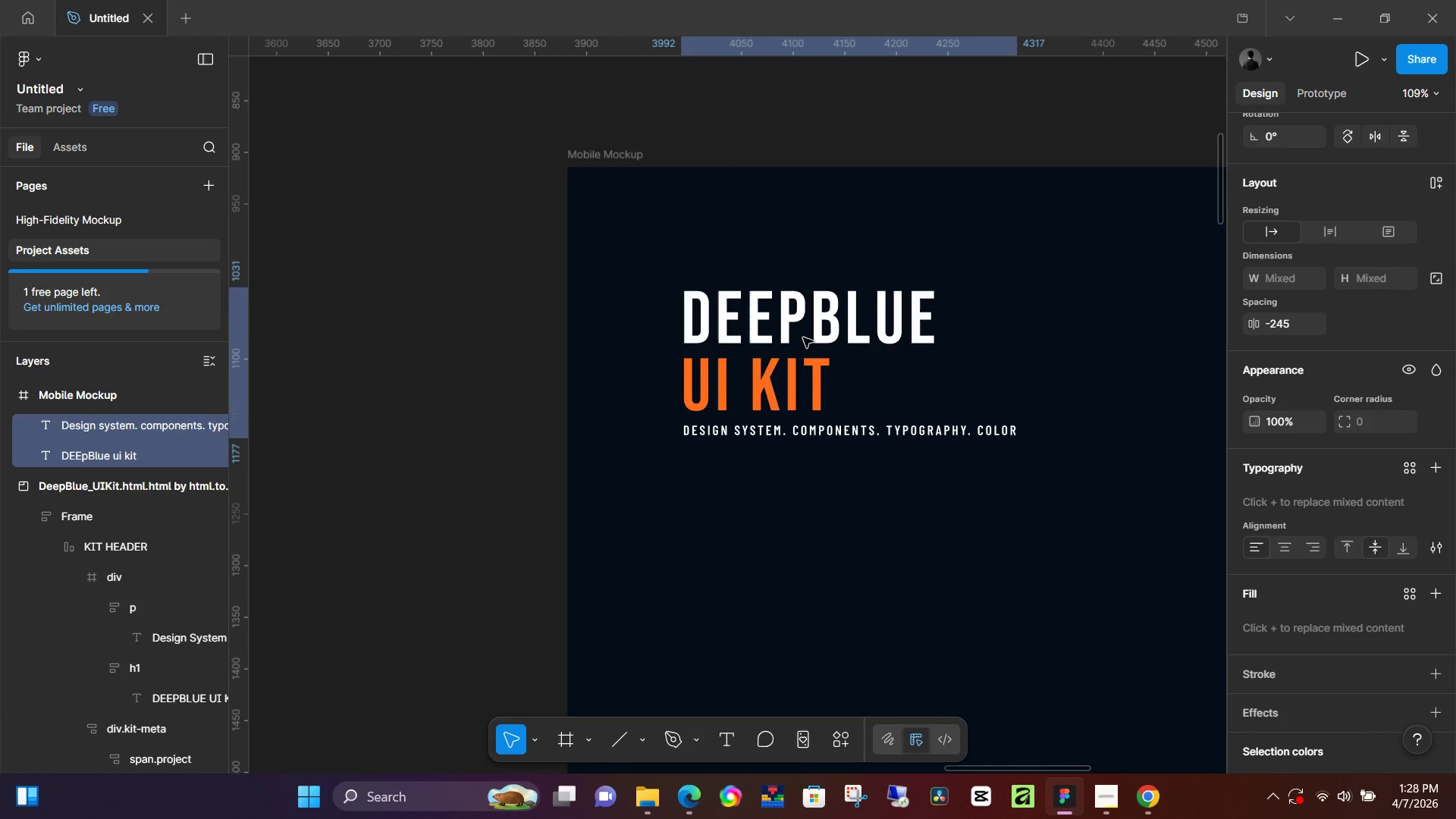 
left_click([803, 337])
 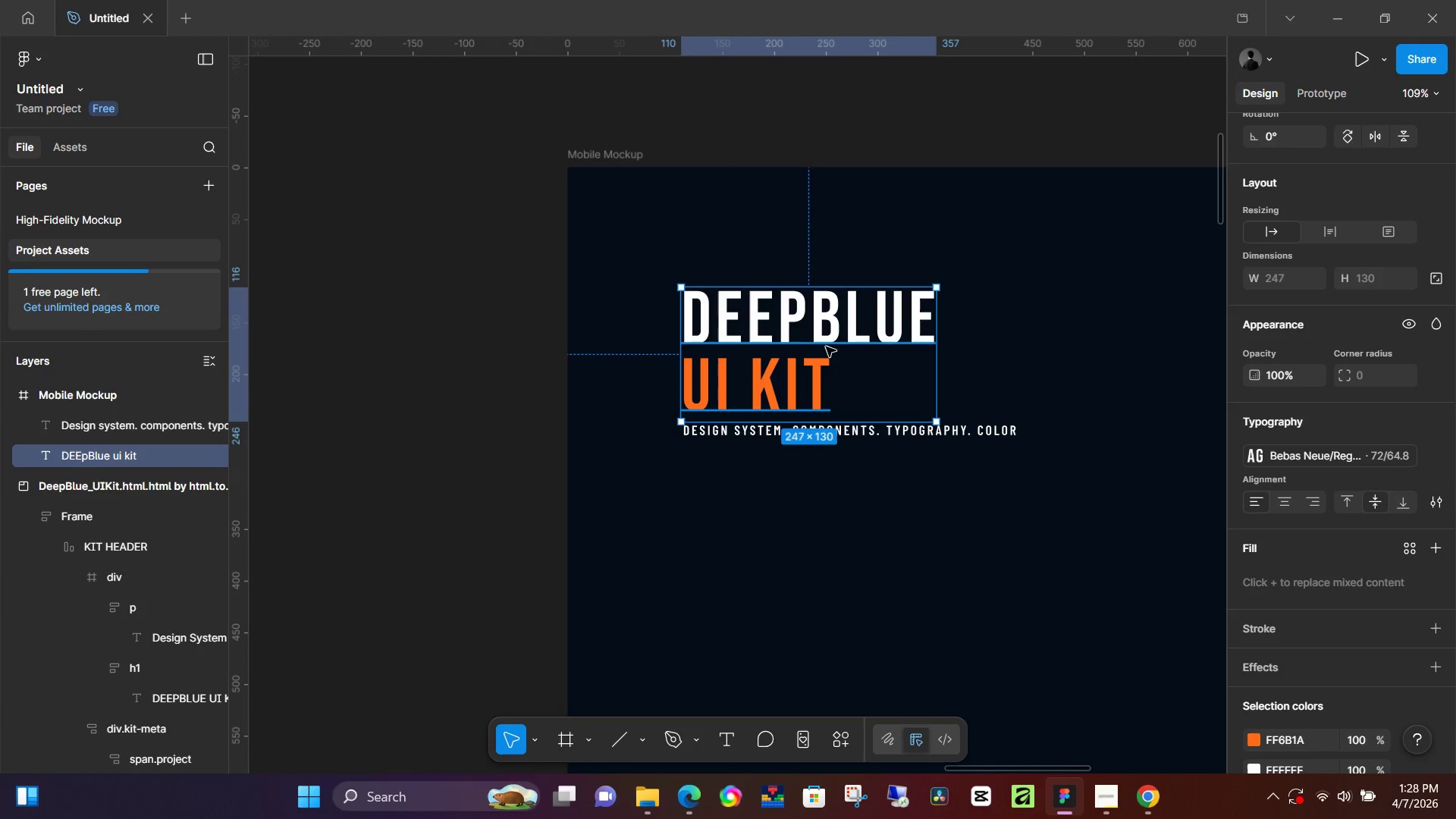 
key(Shift+A)
 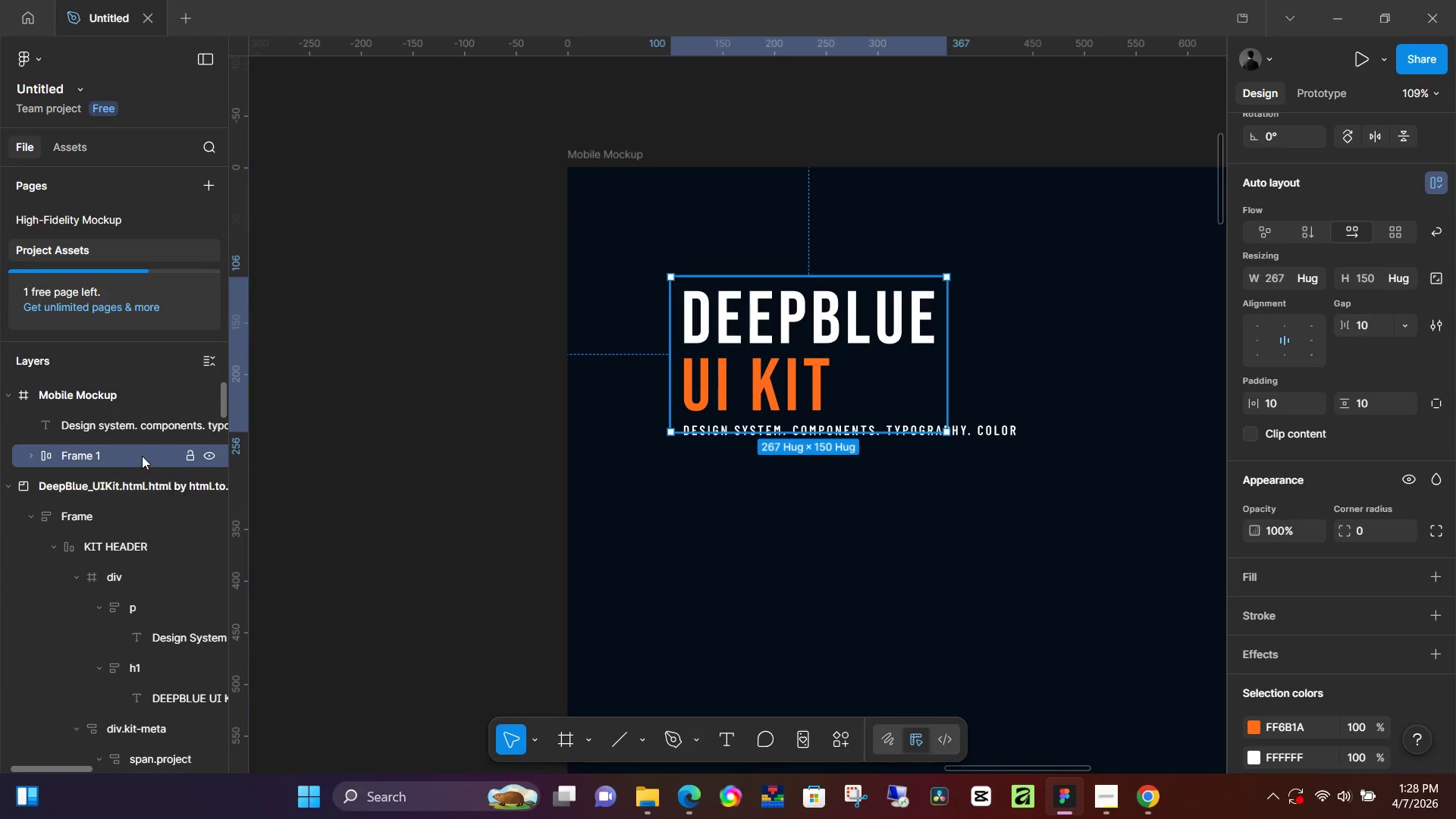 
double_click([139, 456])
 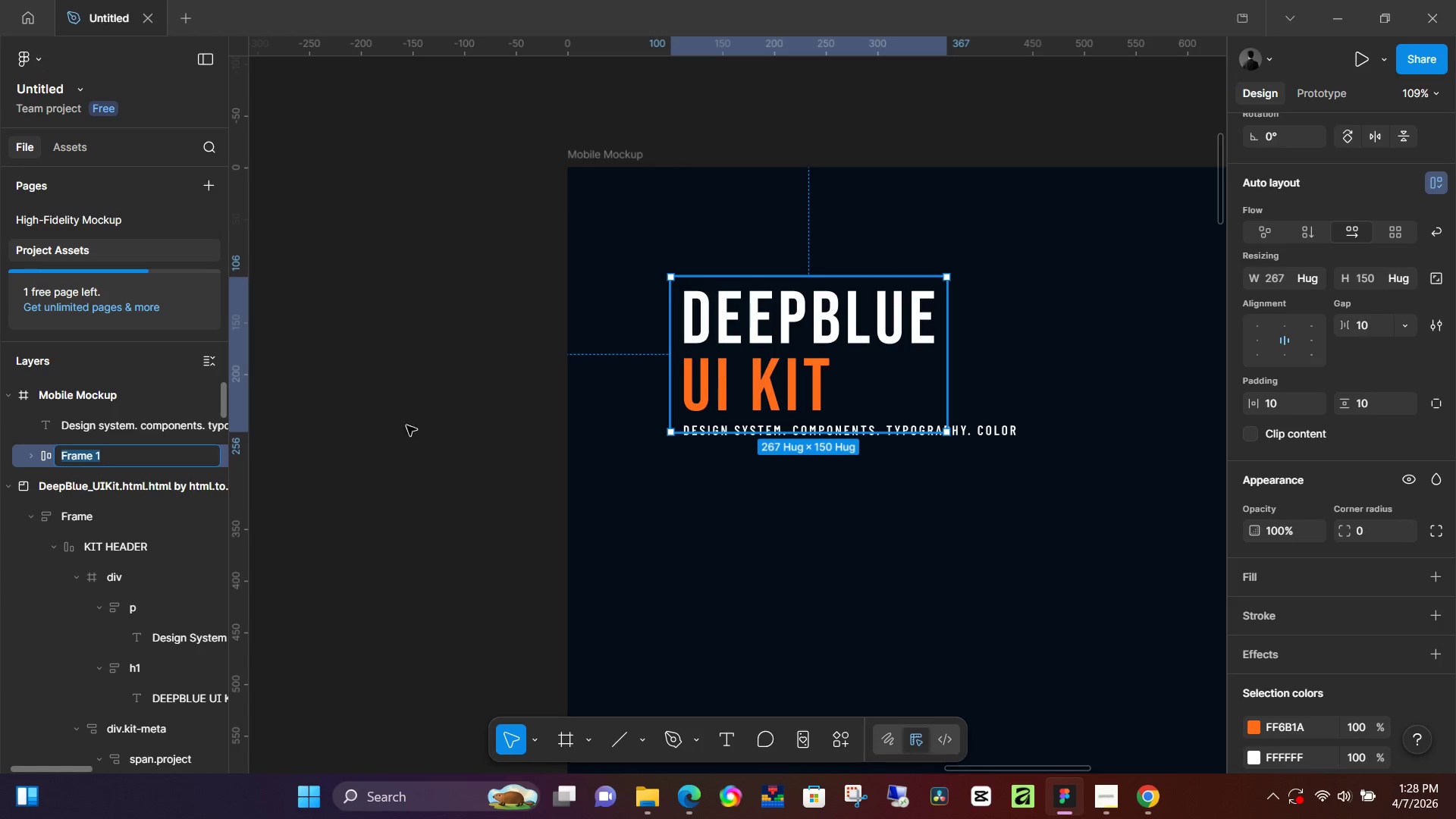 
hold_key(key=ControlLeft, duration=0.33)
 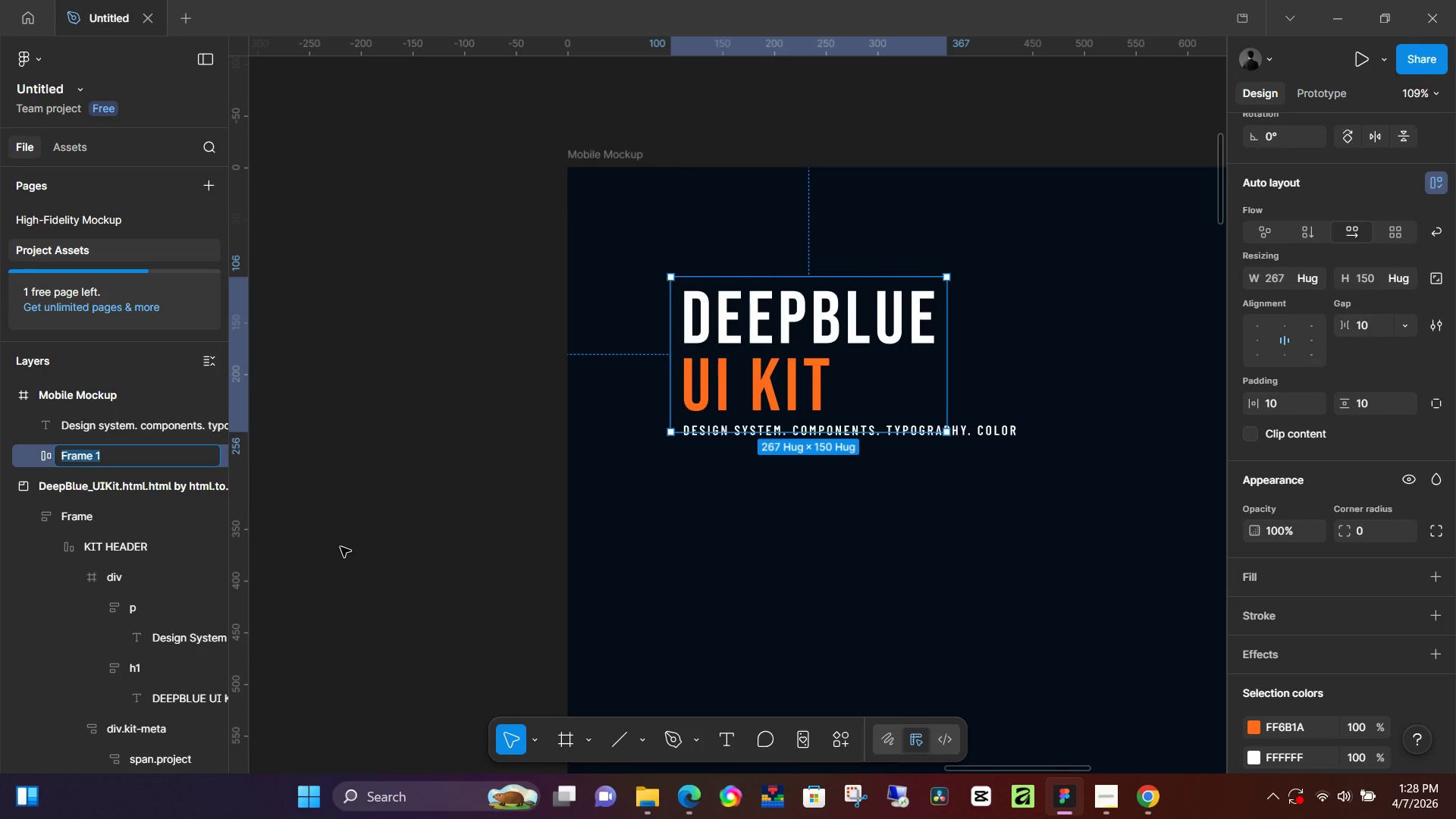 
wait(5.62)
 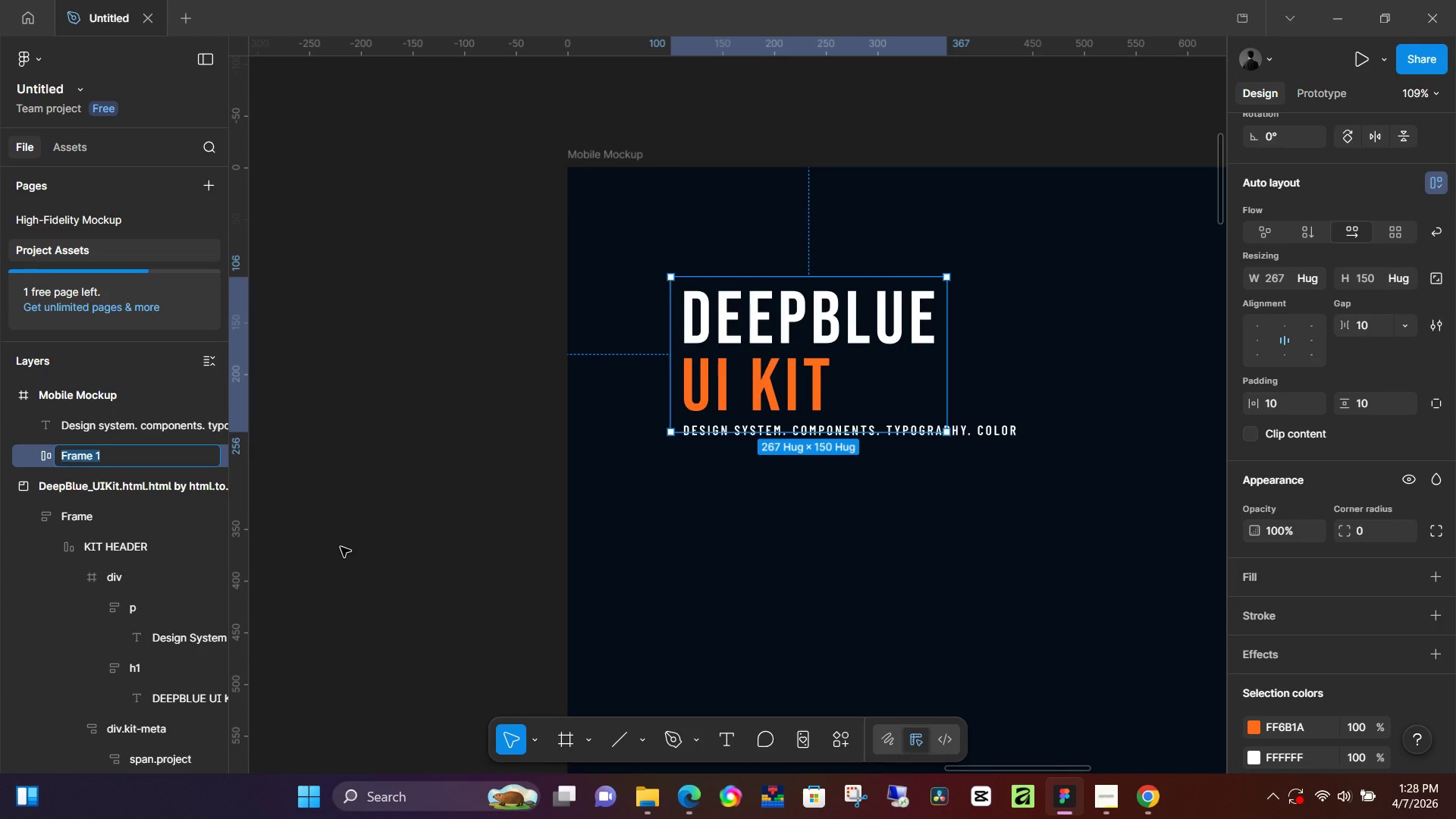 
hold_key(key=ShiftLeft, duration=0.75)
 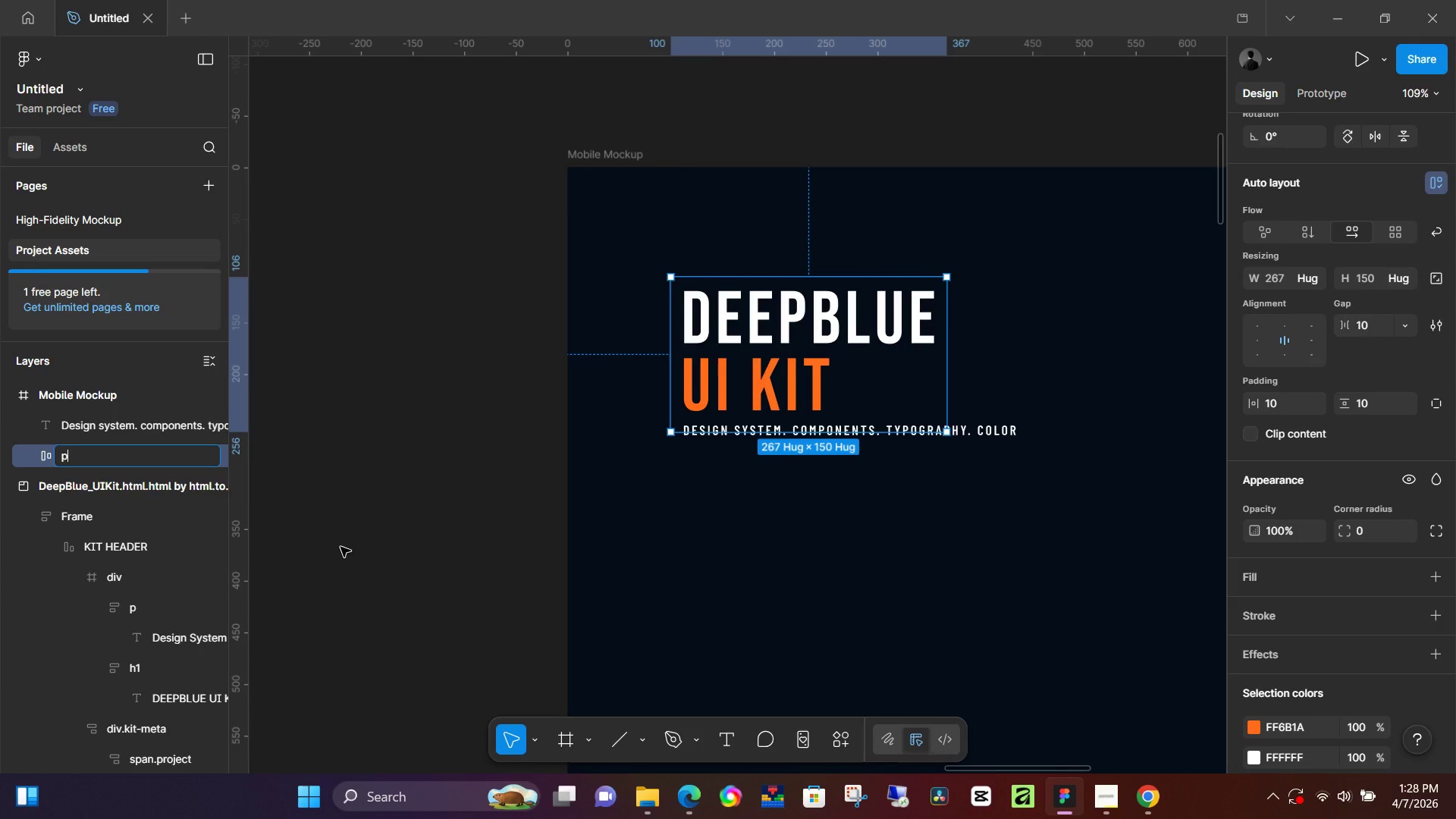 
hold_key(key=ShiftLeft, duration=8.2)
 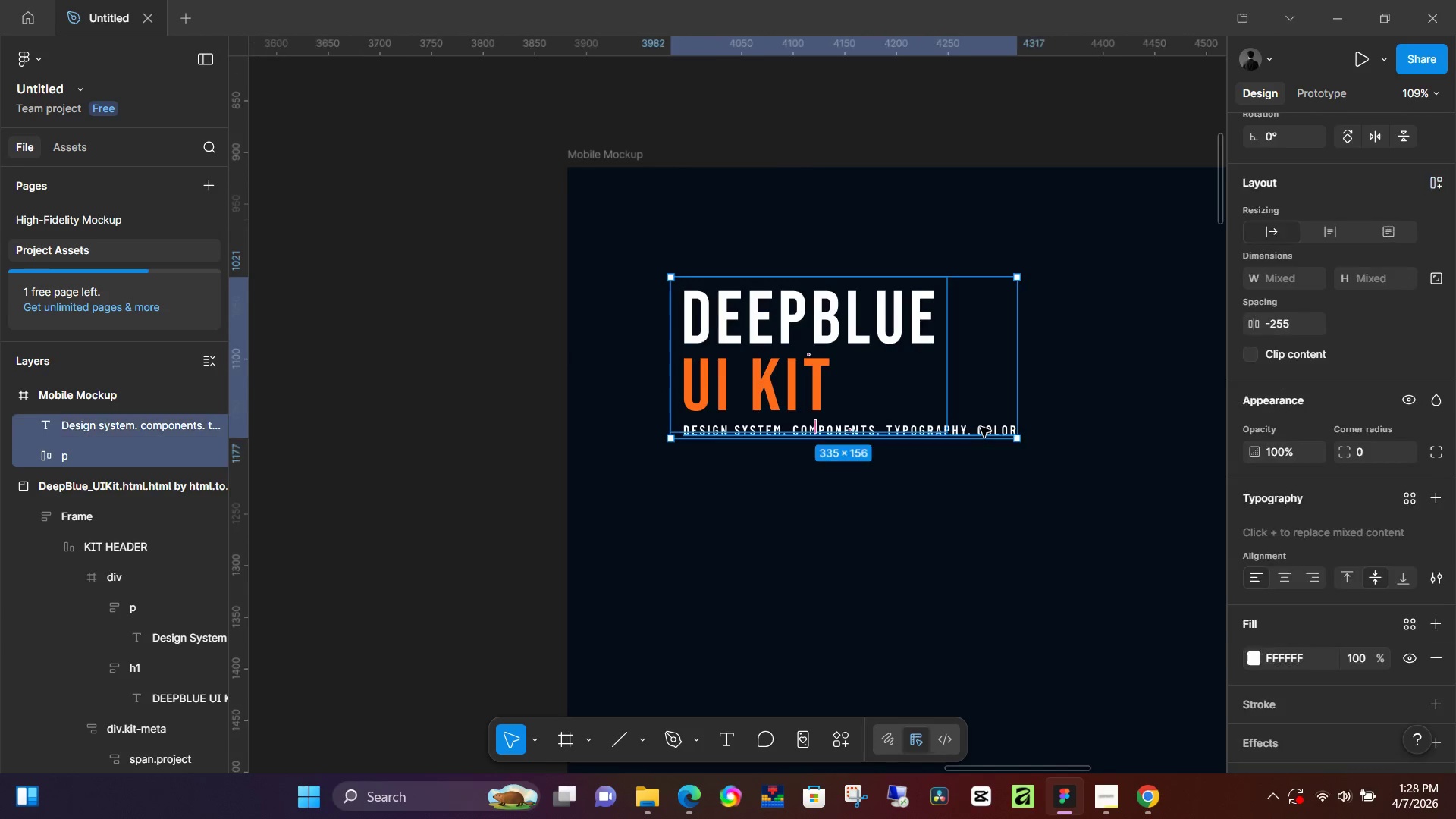 
key(P)
 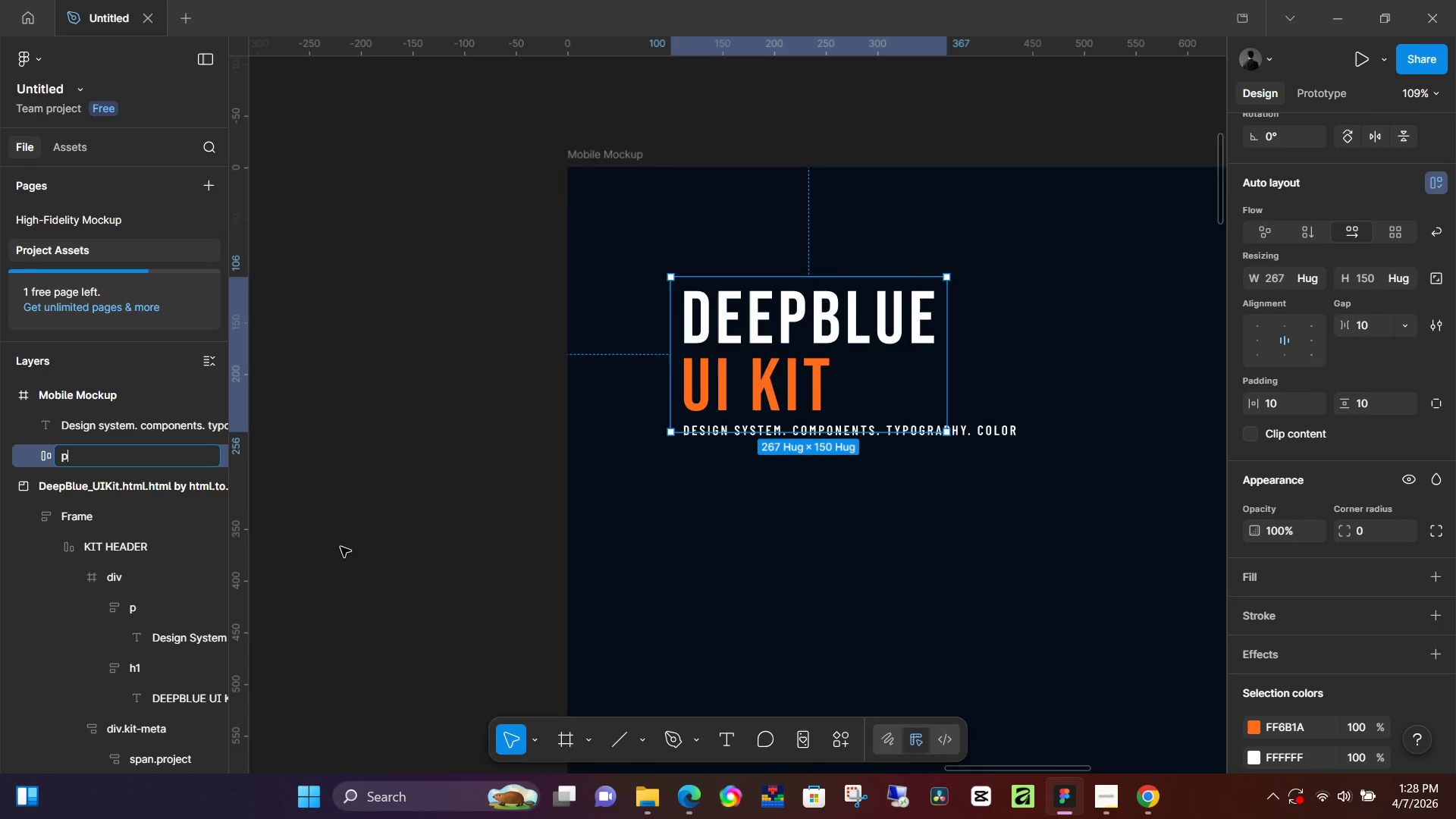 
key(Enter)
 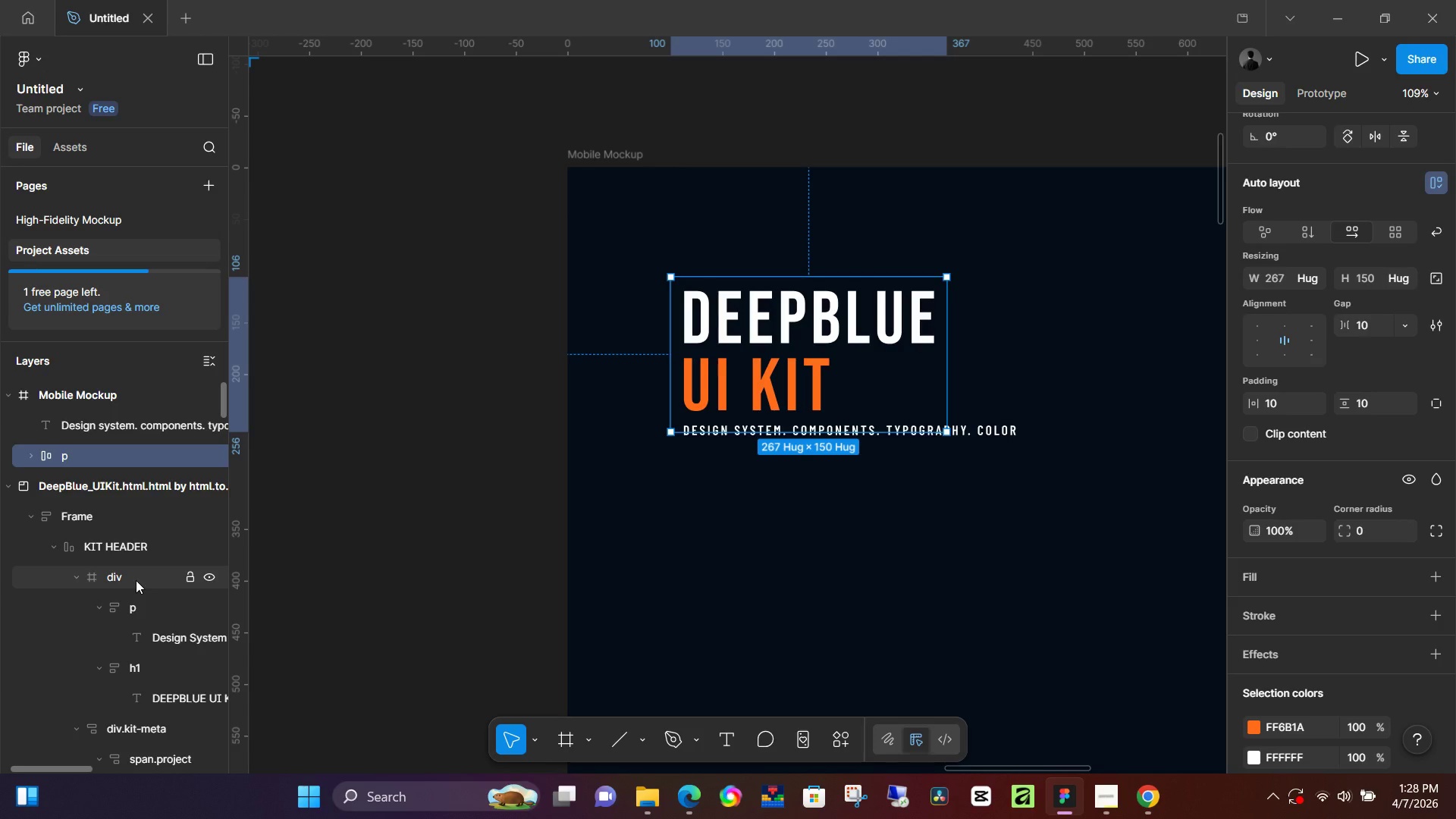 
left_click([136, 580])
 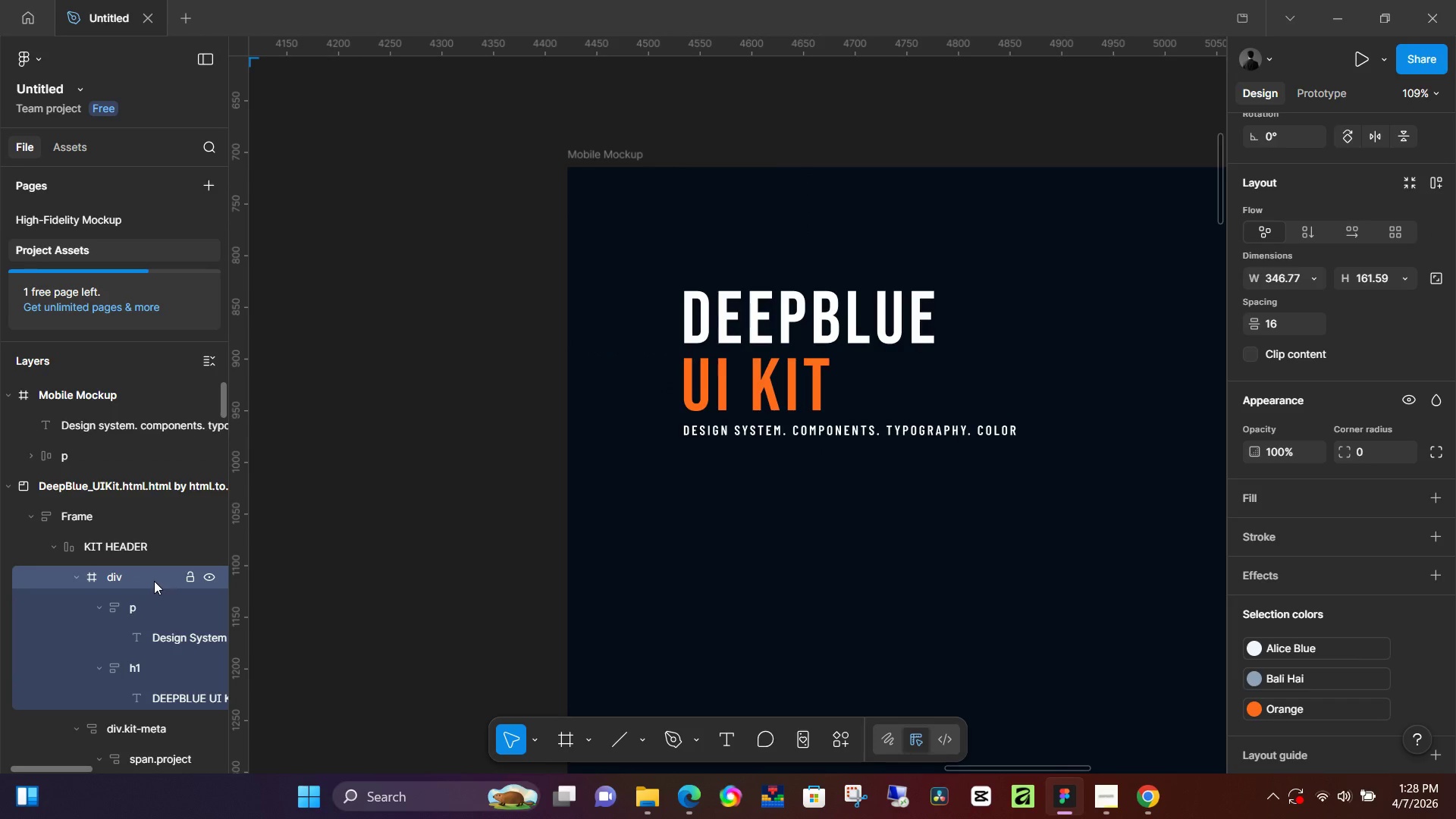 
left_click([782, 329])
 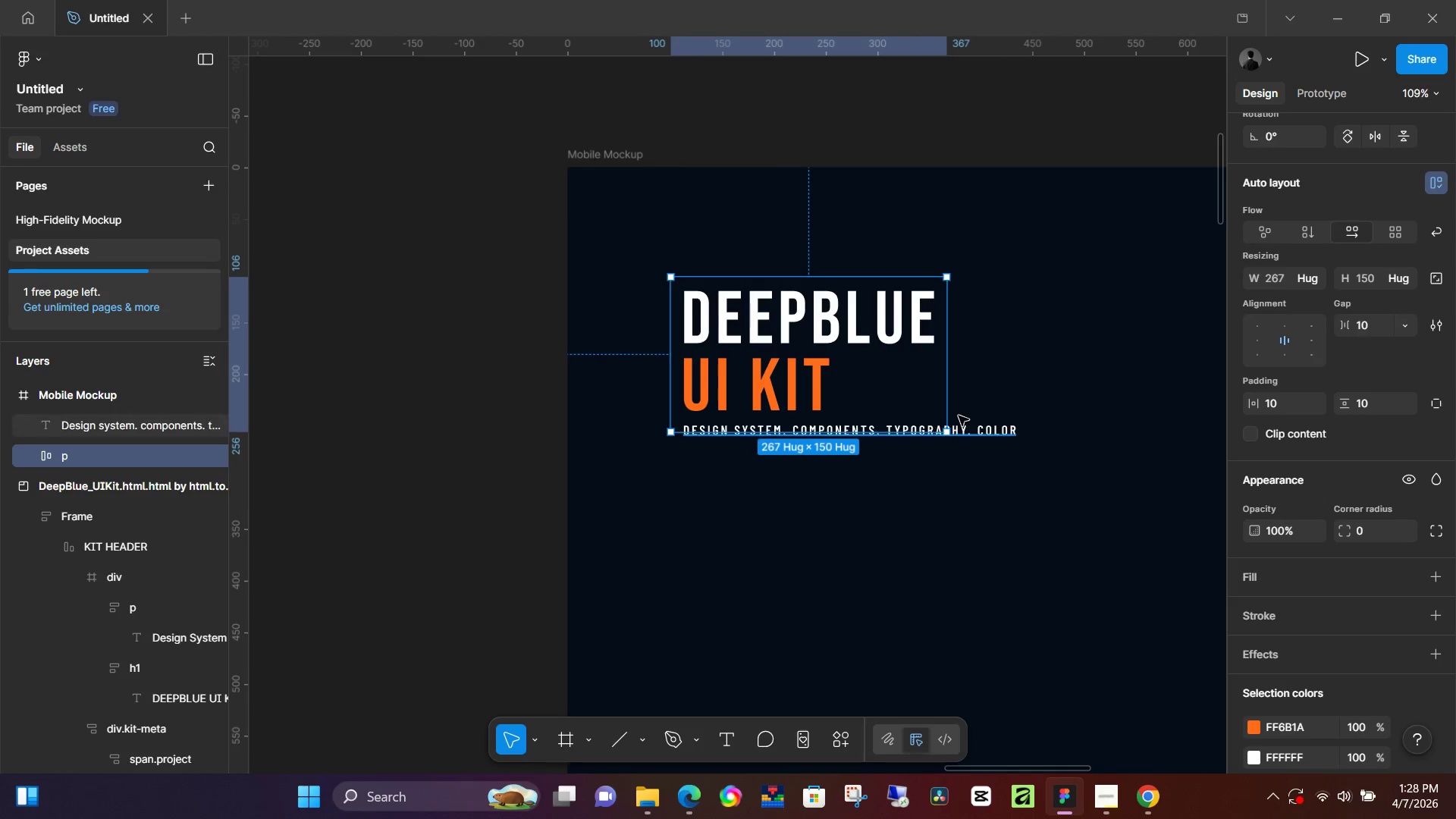 
hold_key(key=ShiftLeft, duration=1.52)
left_click([981, 427])
 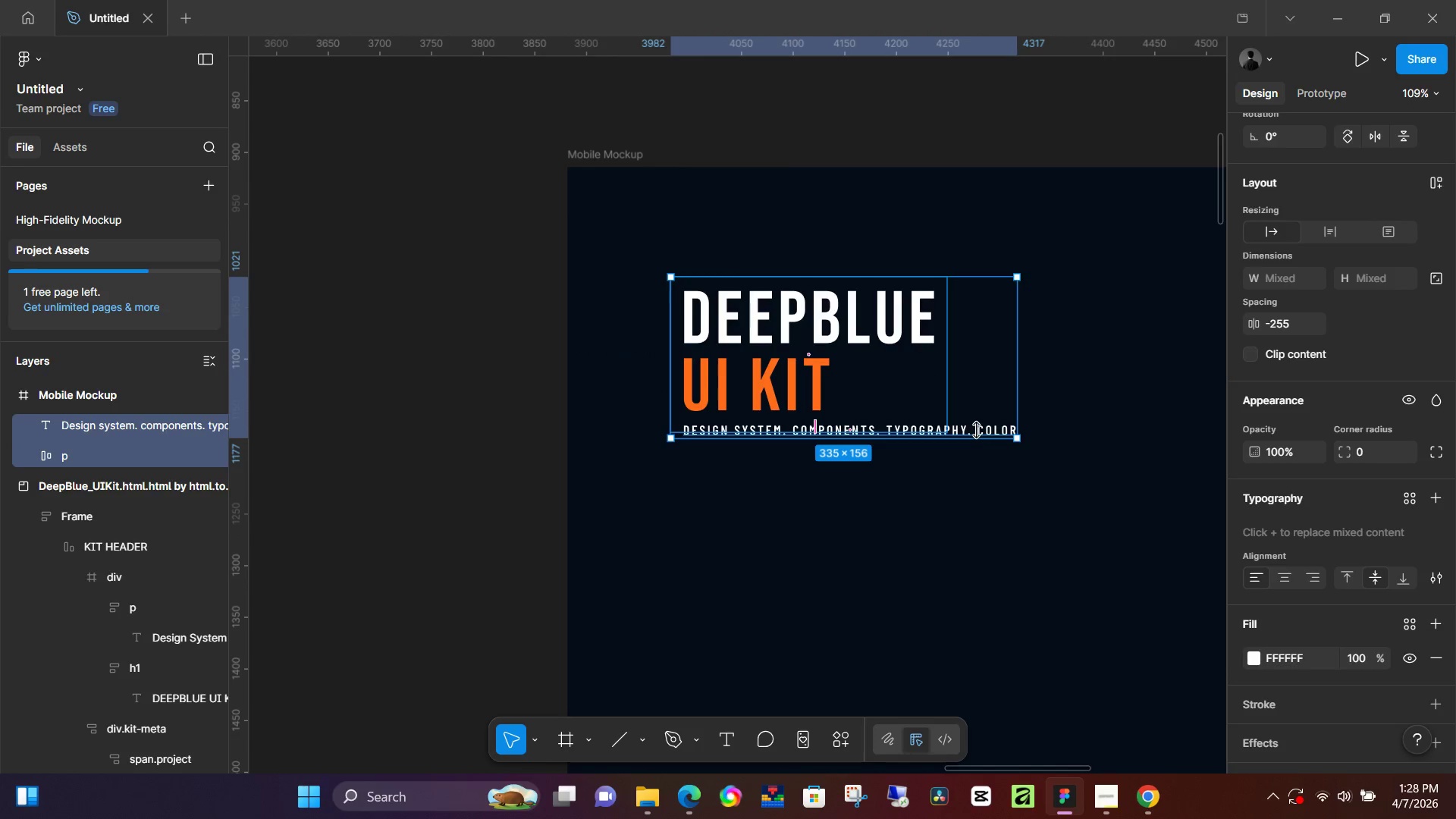 
hold_key(key=ShiftLeft, duration=0.97)
 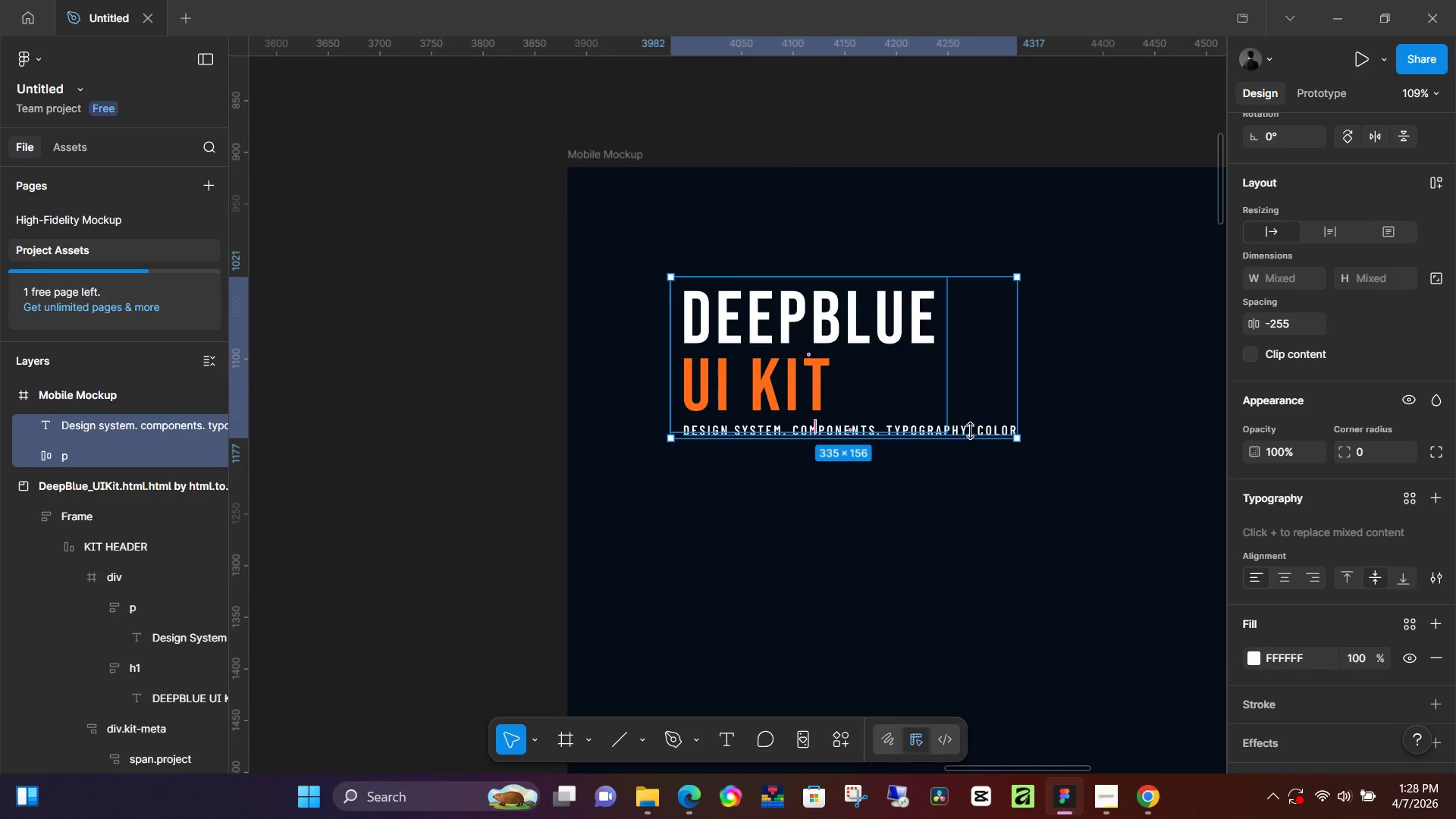 
hold_key(key=ShiftLeft, duration=0.33)
 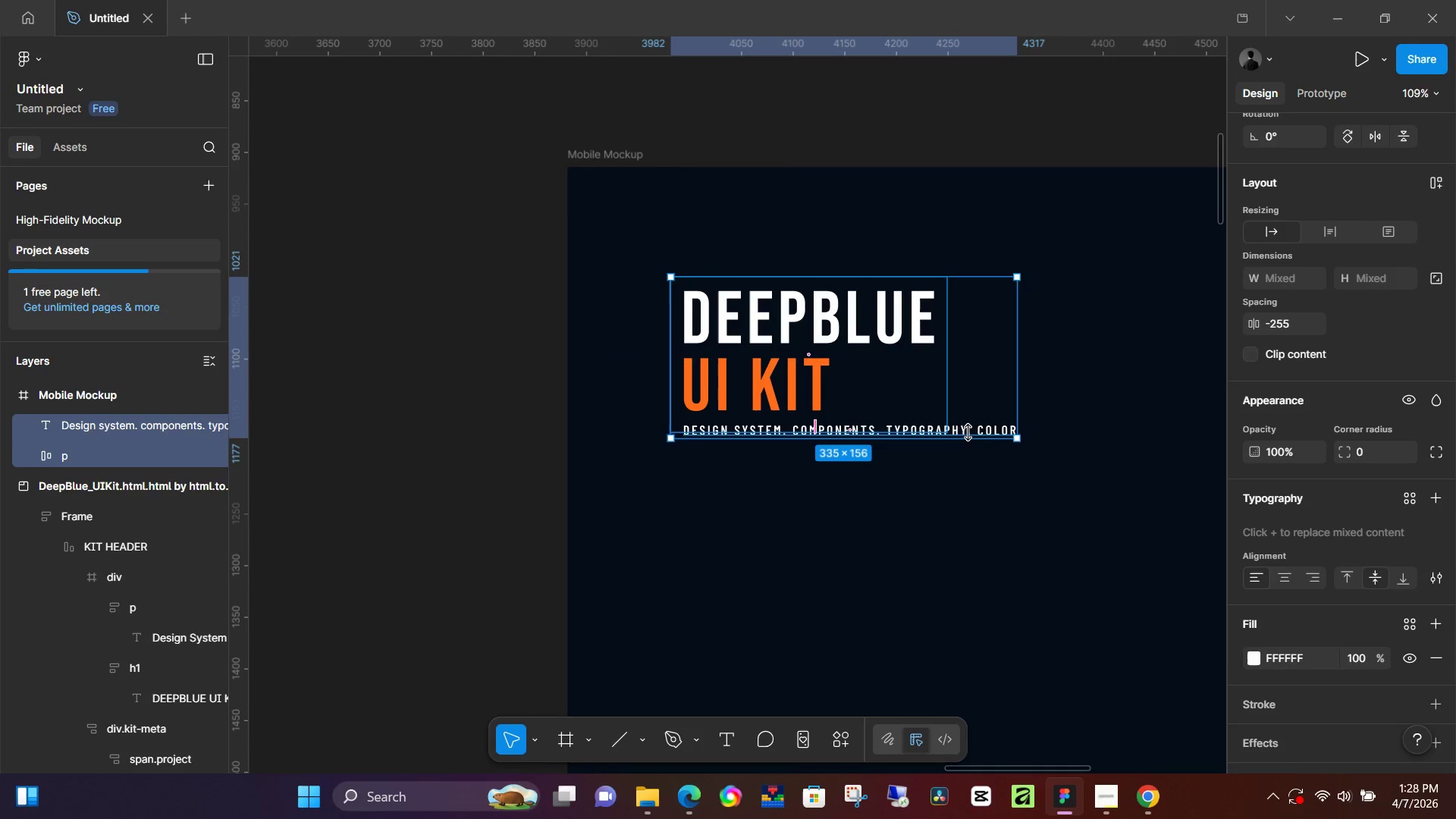 
hold_key(key=ShiftLeft, duration=0.34)
 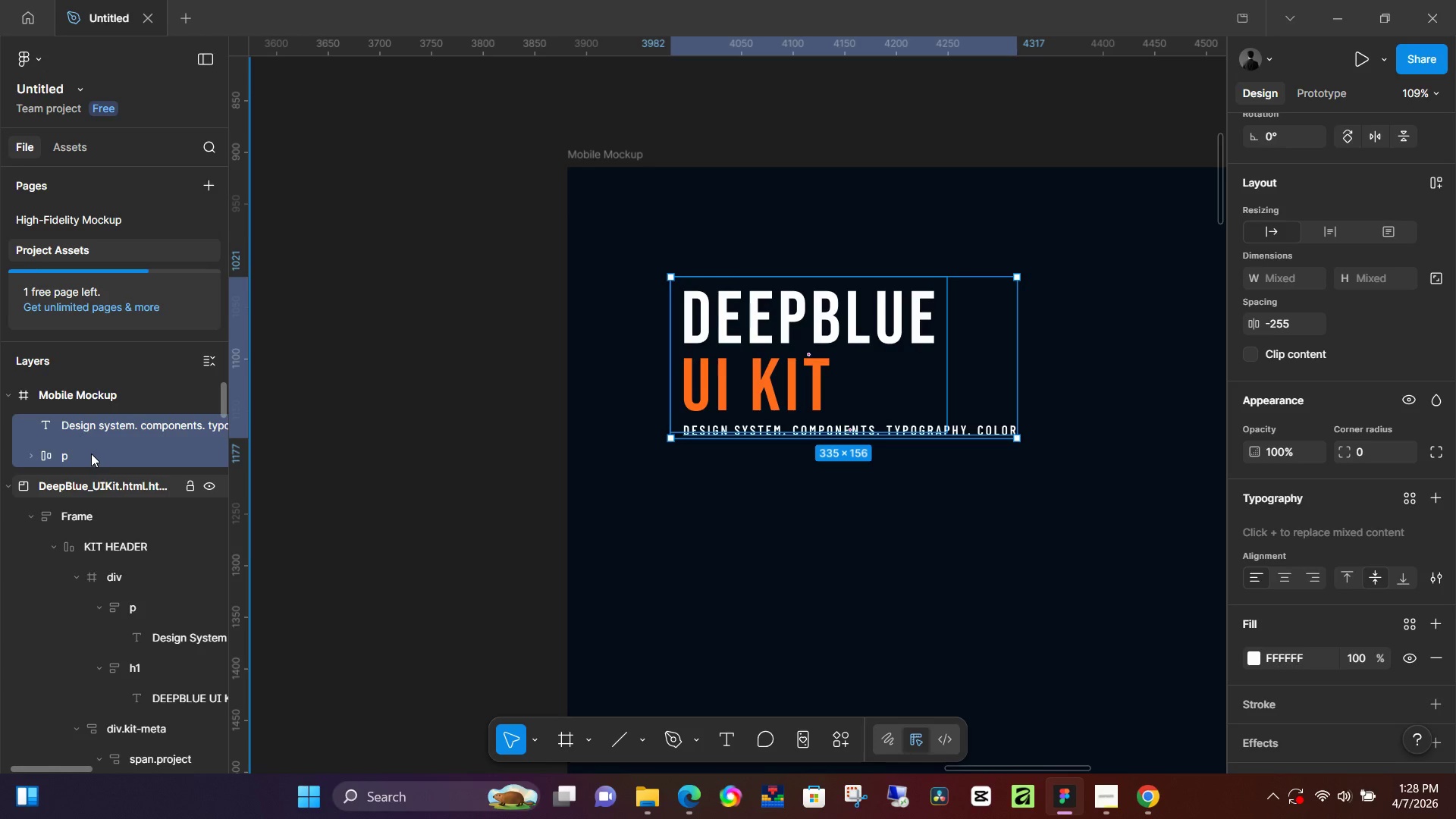 
double_click([88, 452])
 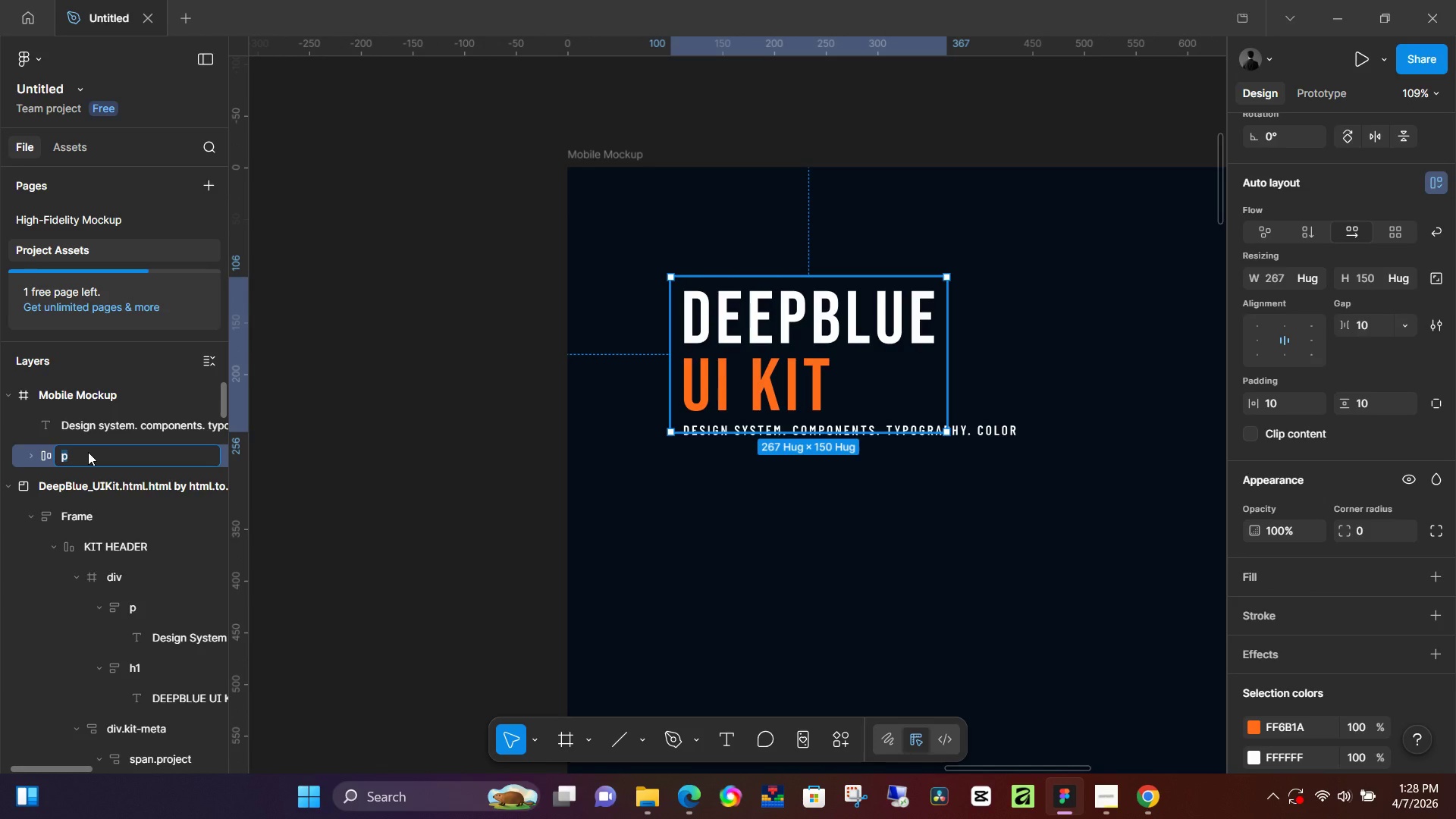 
type(h1)
 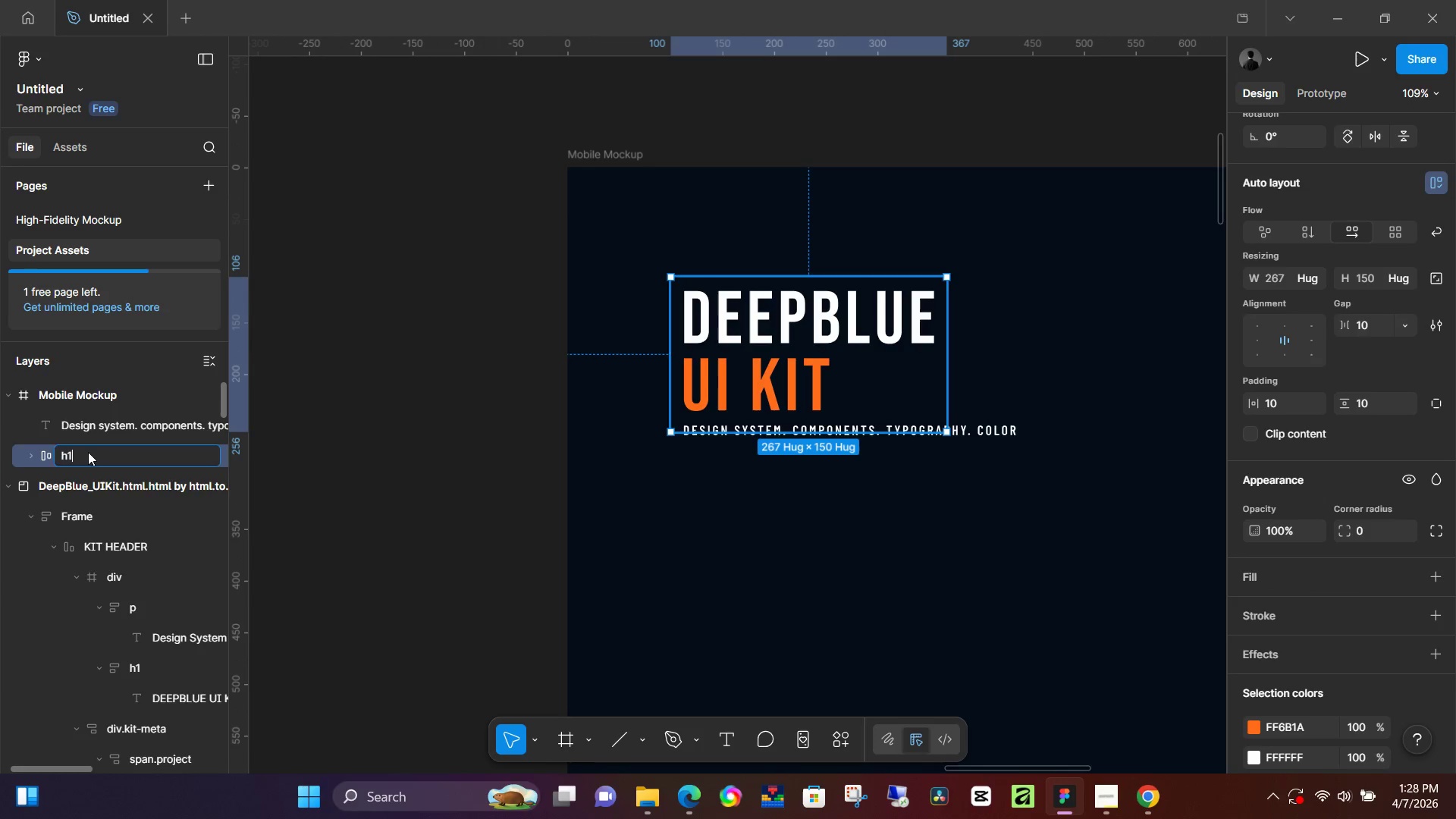 
key(Enter)
 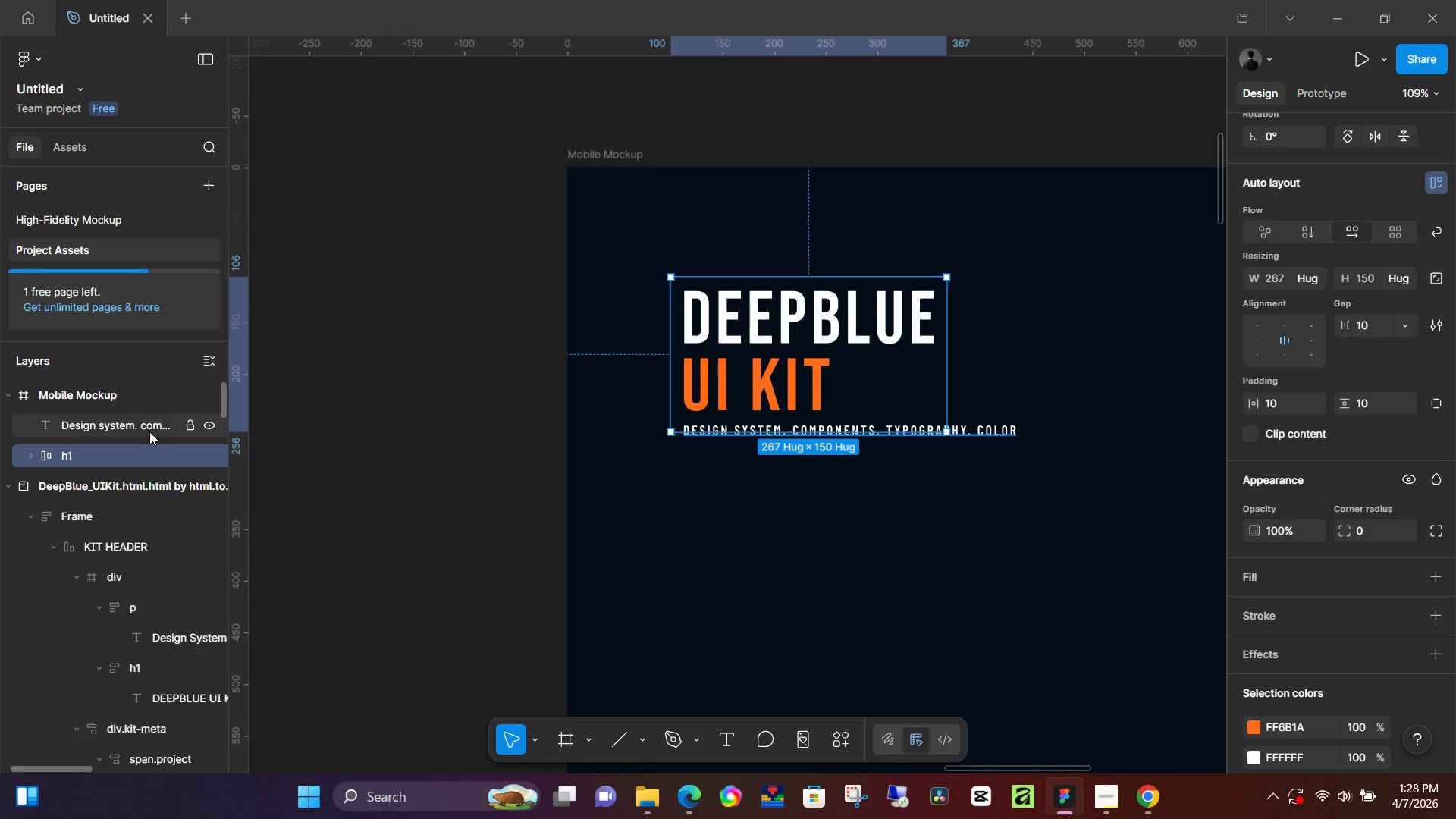 
left_click([143, 428])
 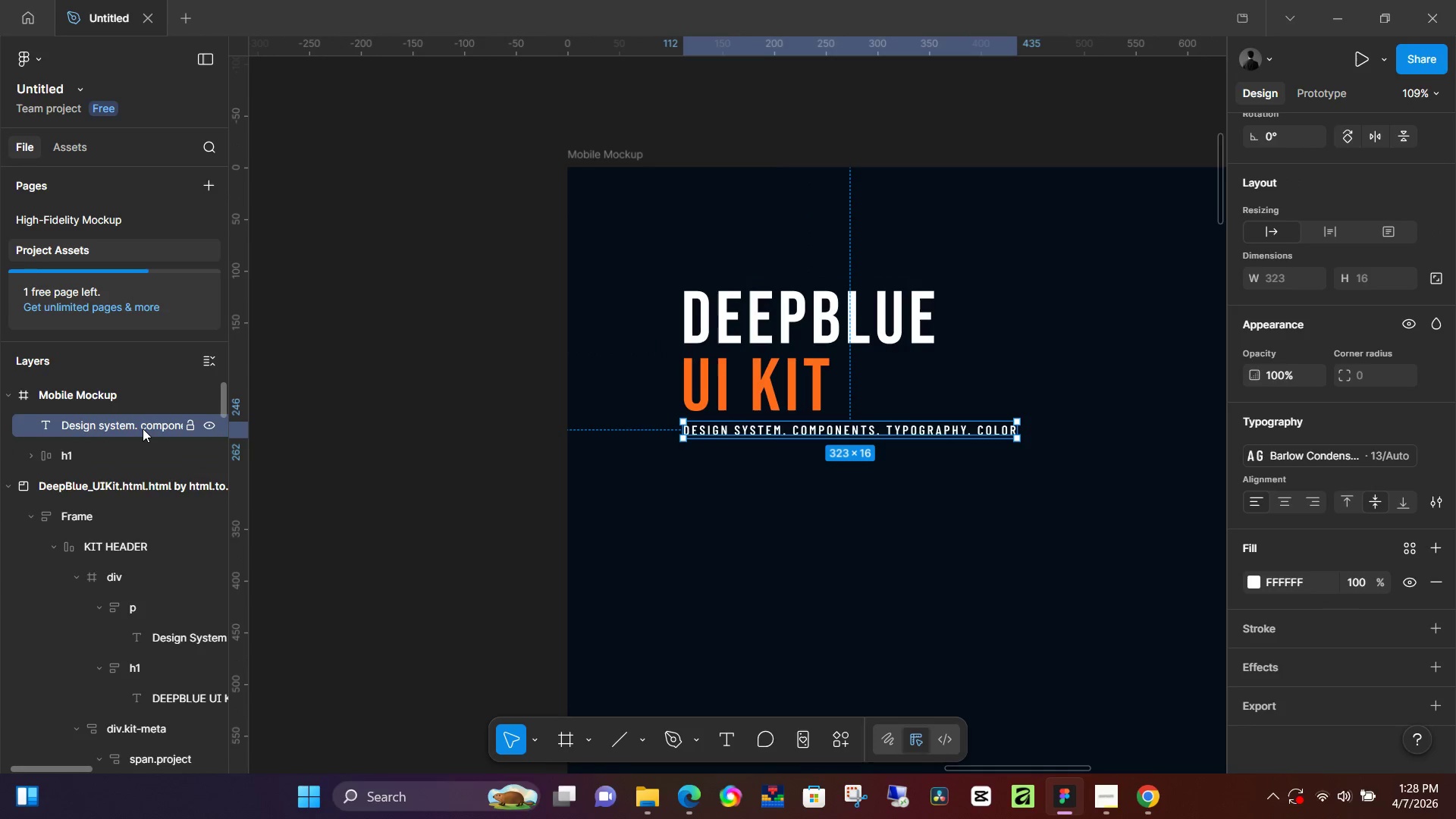 
key(Shift+A)
 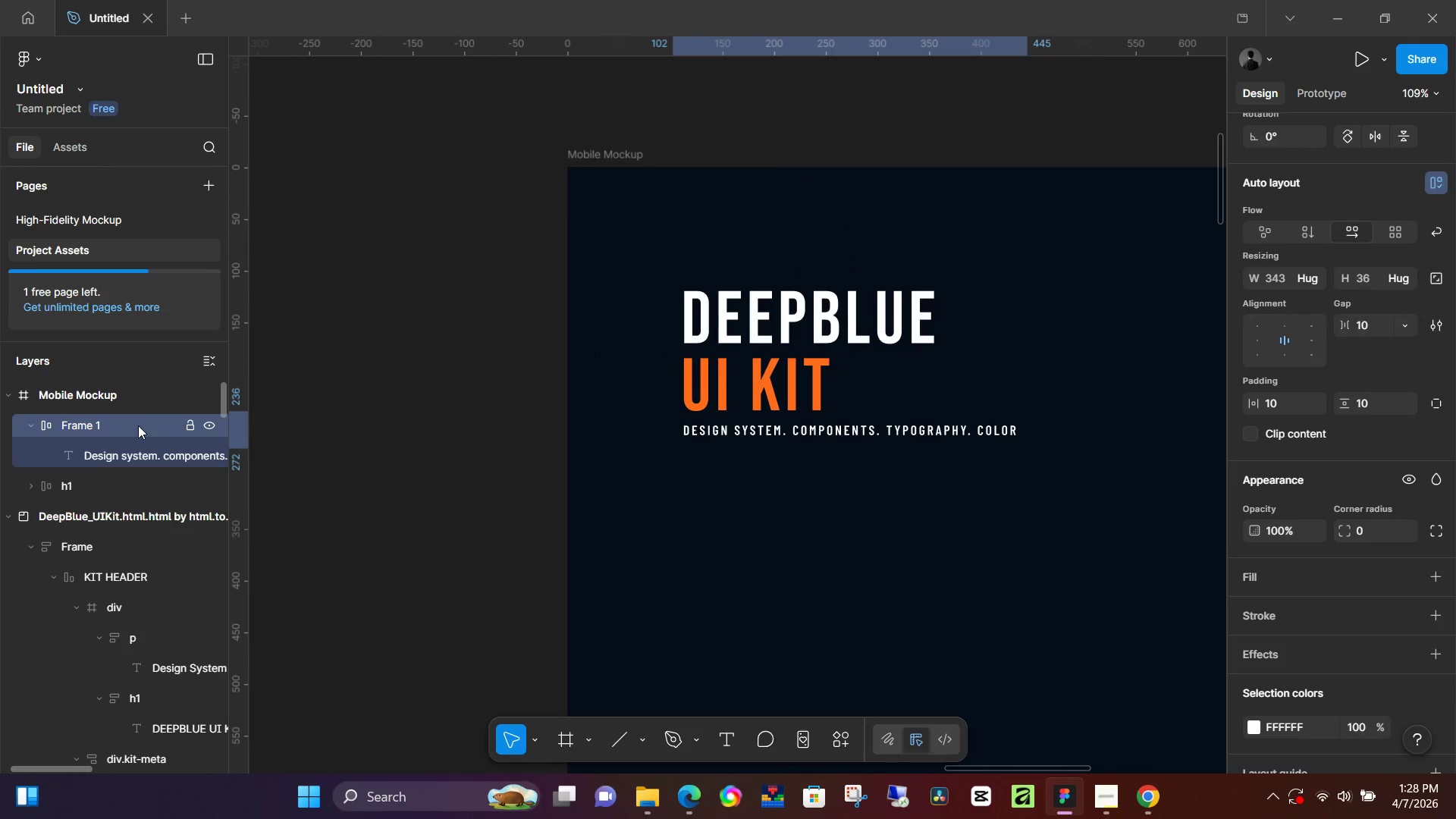 
double_click([138, 425])
 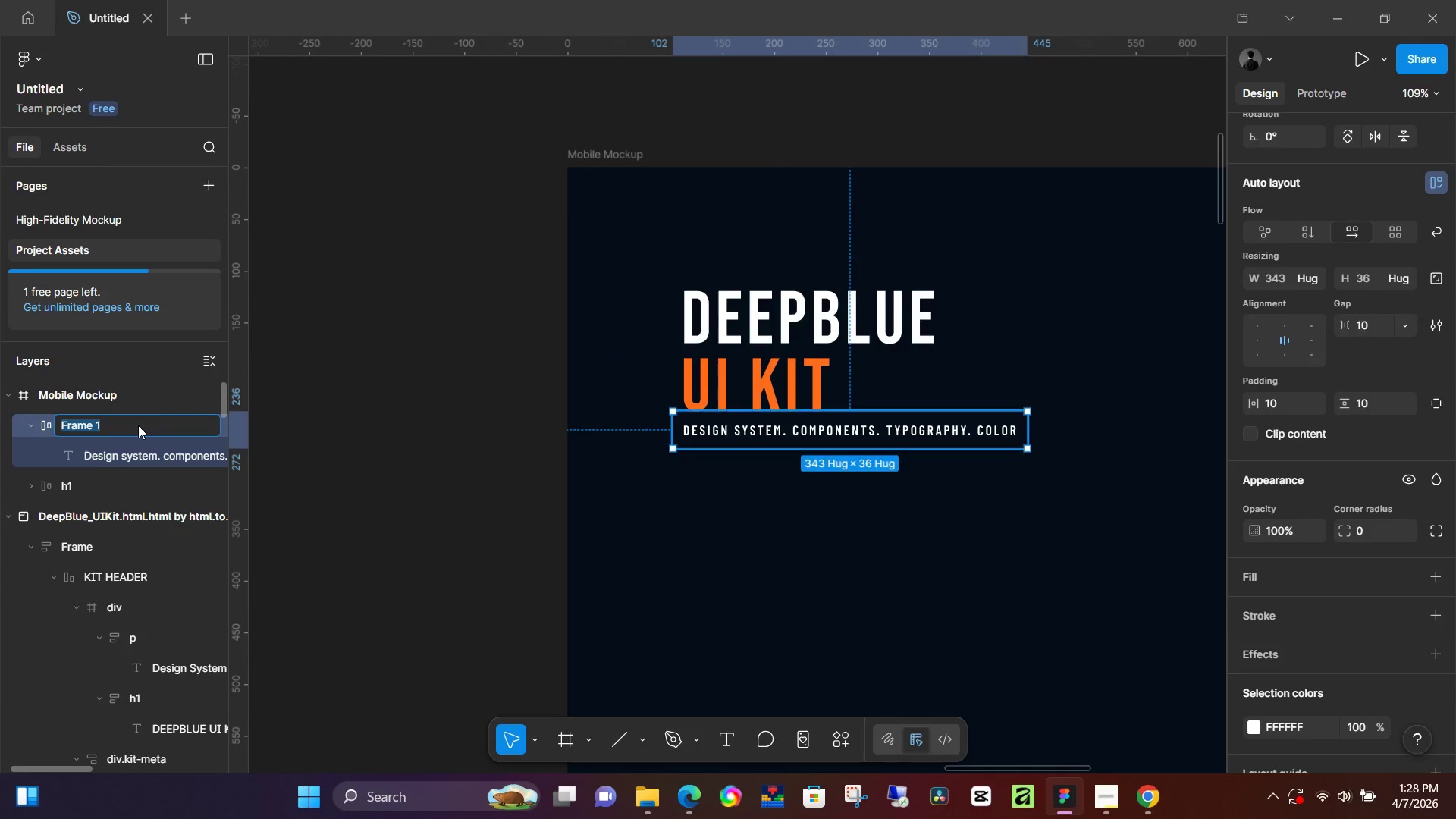 
key(P)
 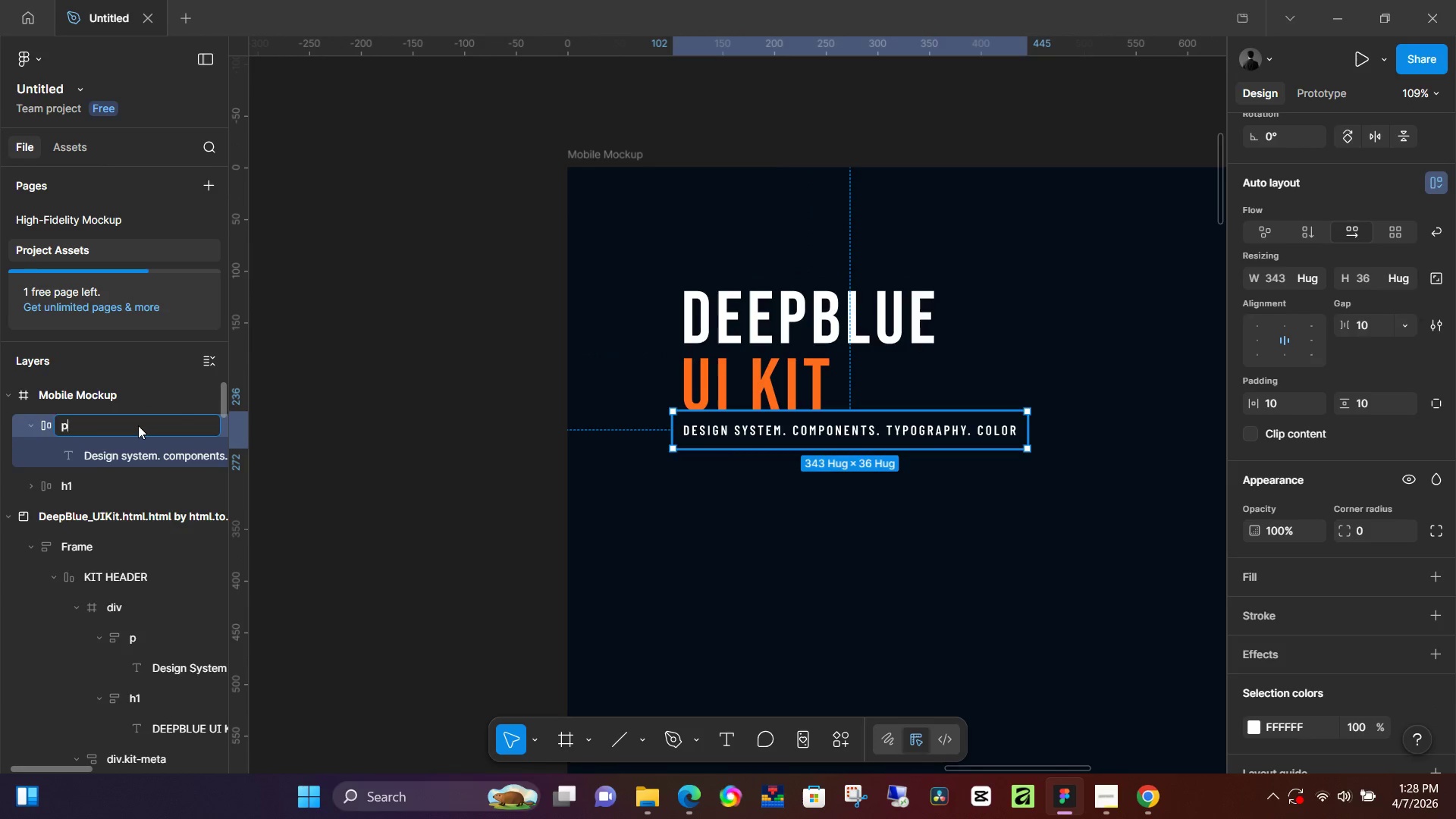 
key(Enter)
 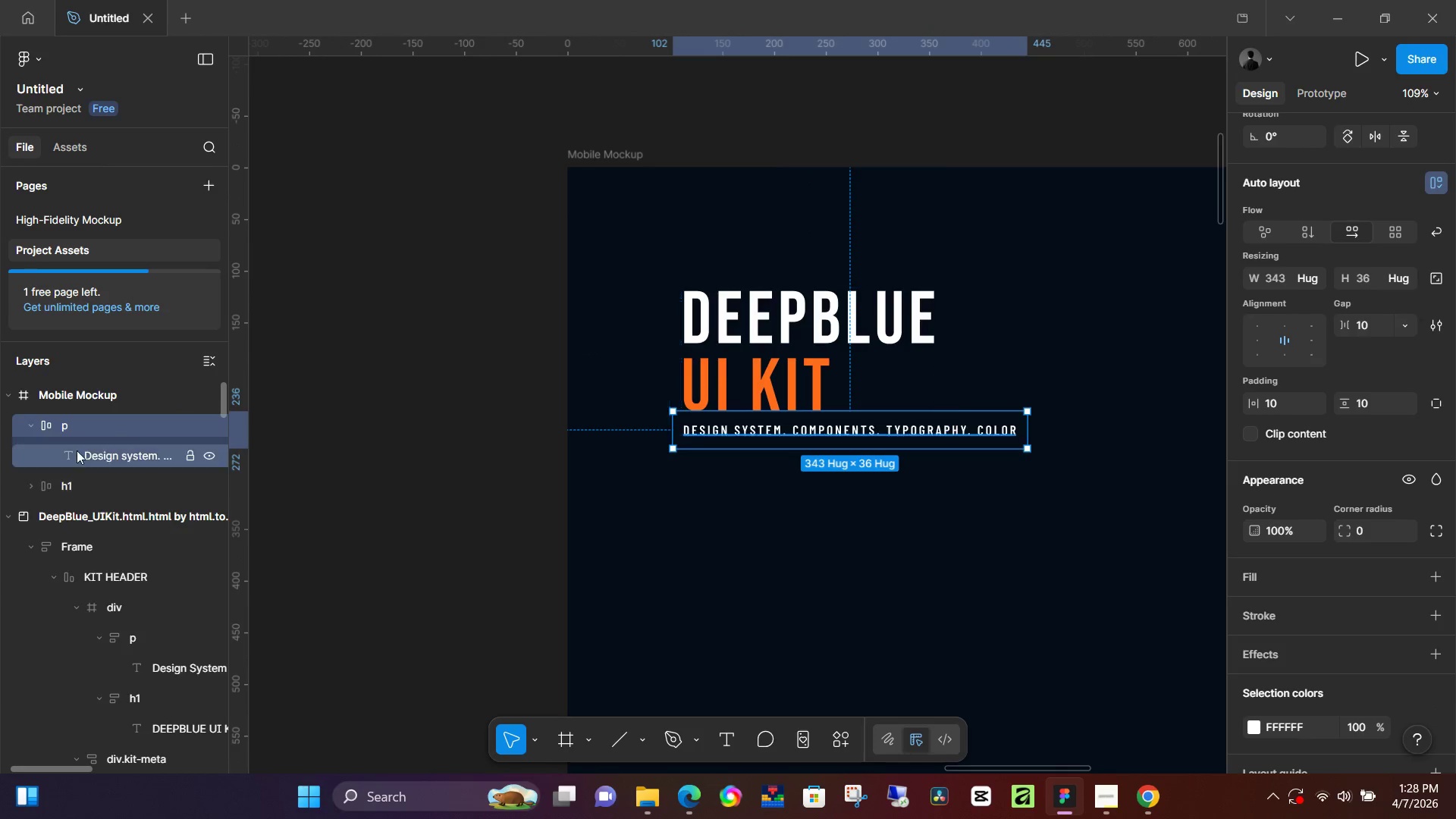 
hold_key(key=ShiftLeft, duration=0.44)
left_click([65, 484])
 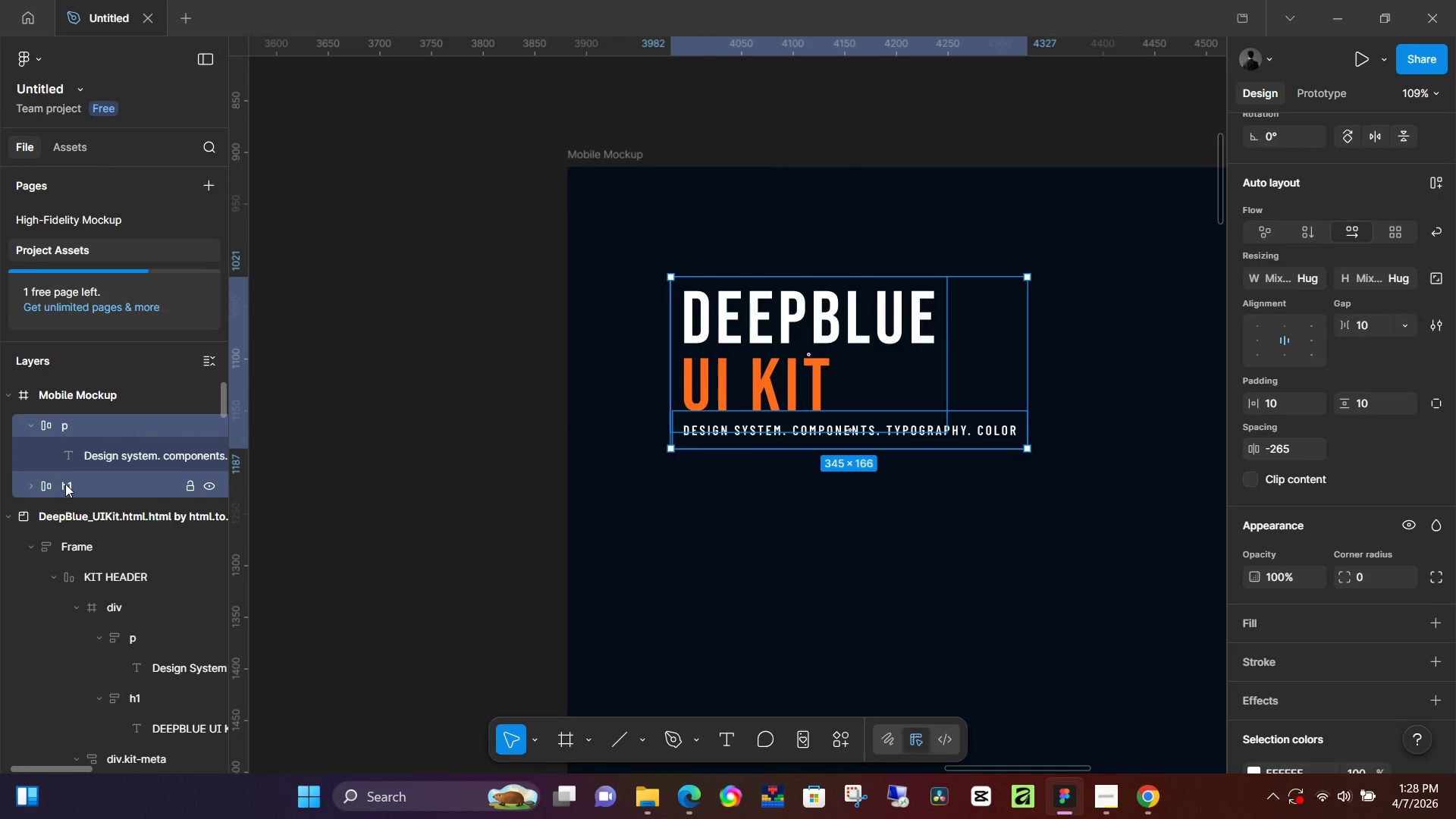 
key(Shift+A)
 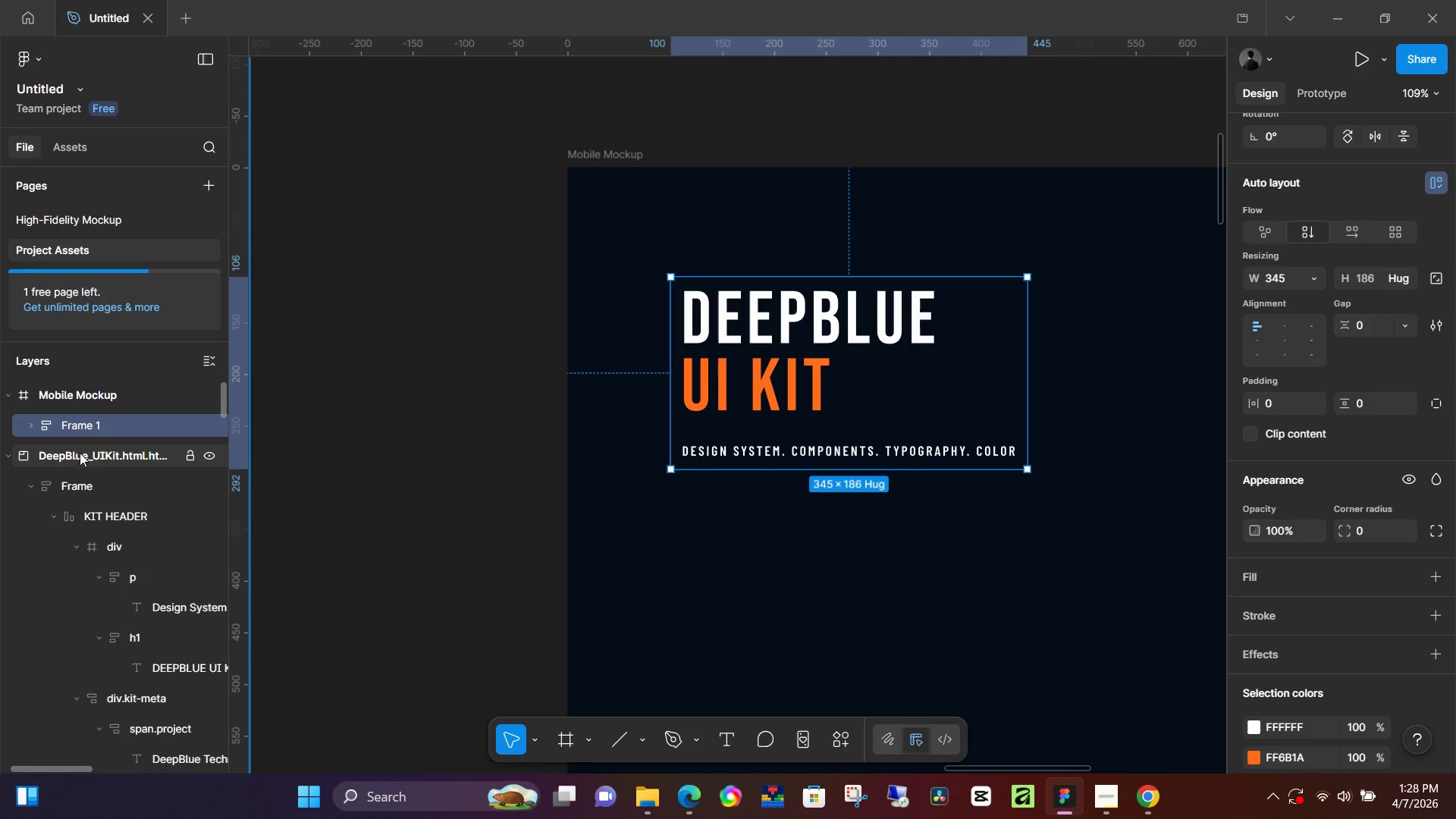 
double_click([80, 429])
 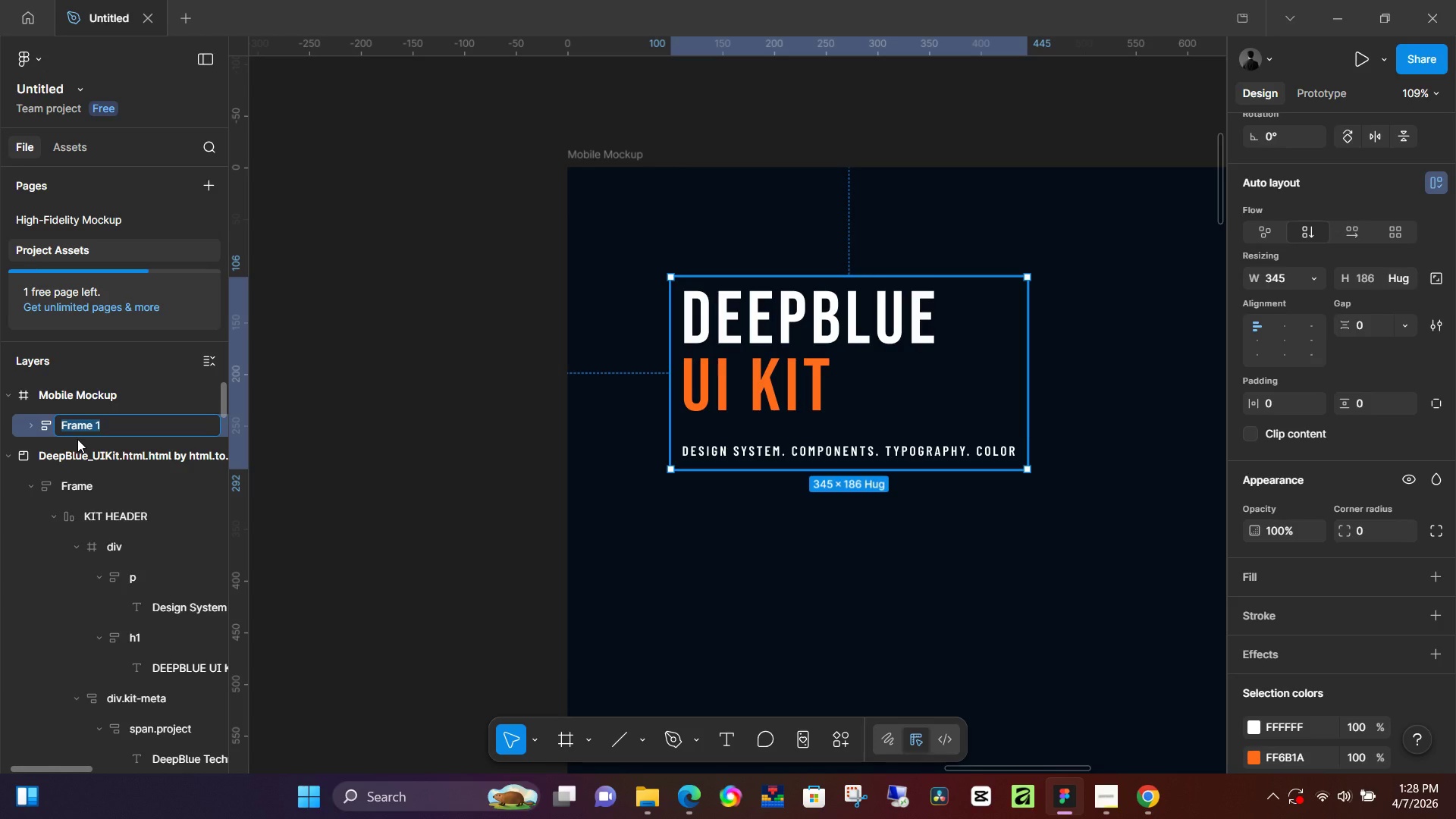 
type(Kit Header)
 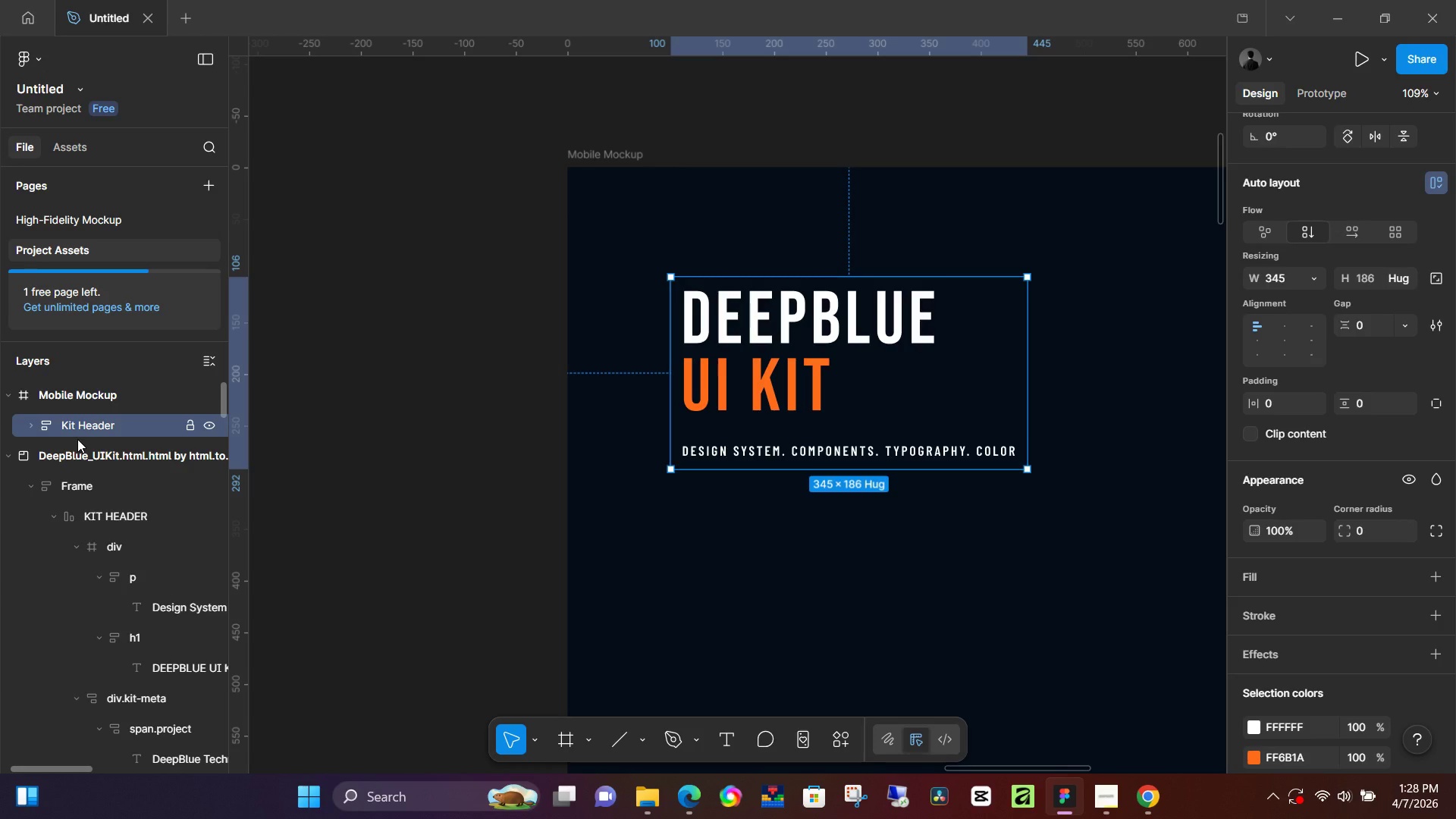 
 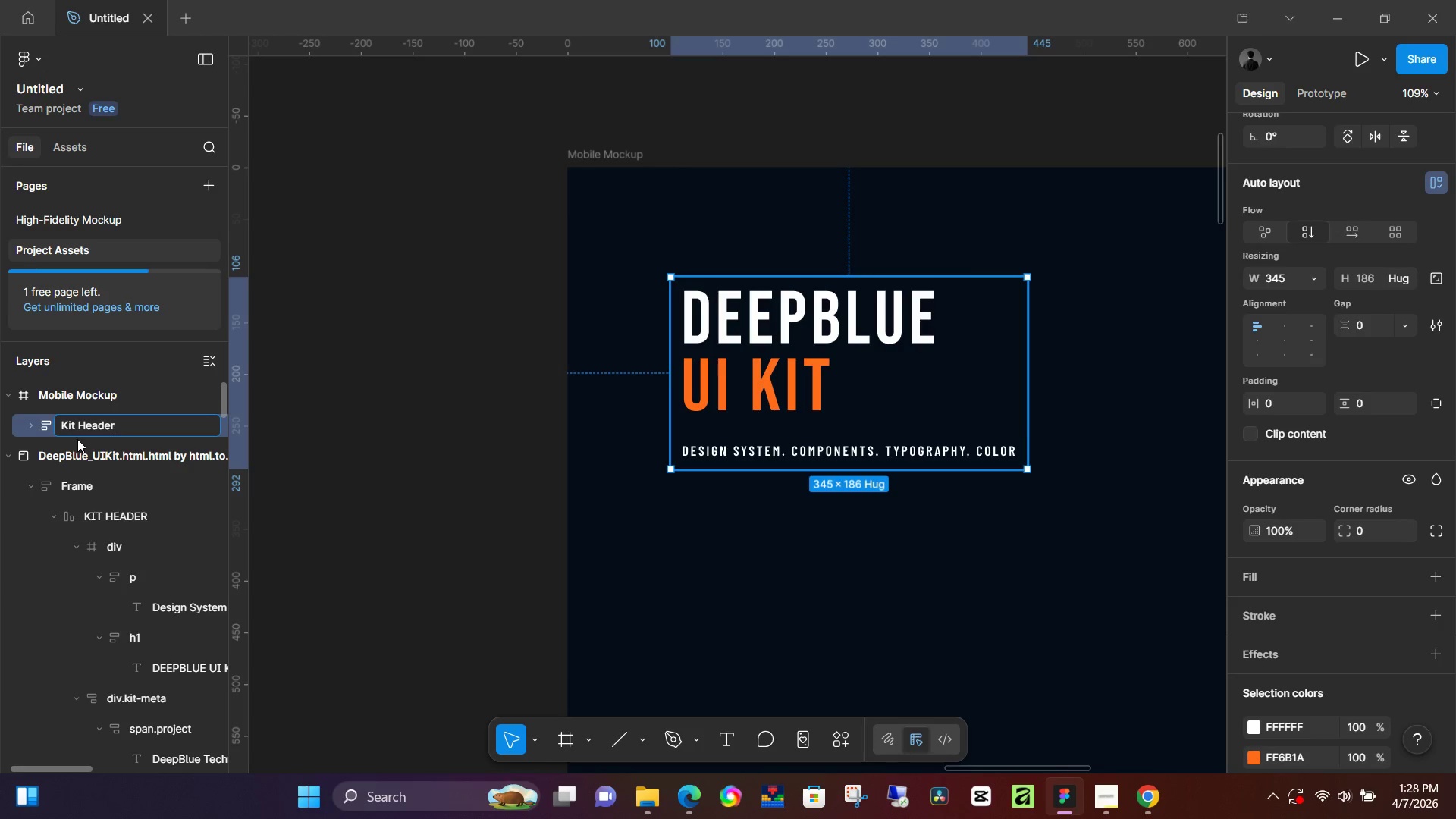 
key(Enter)
 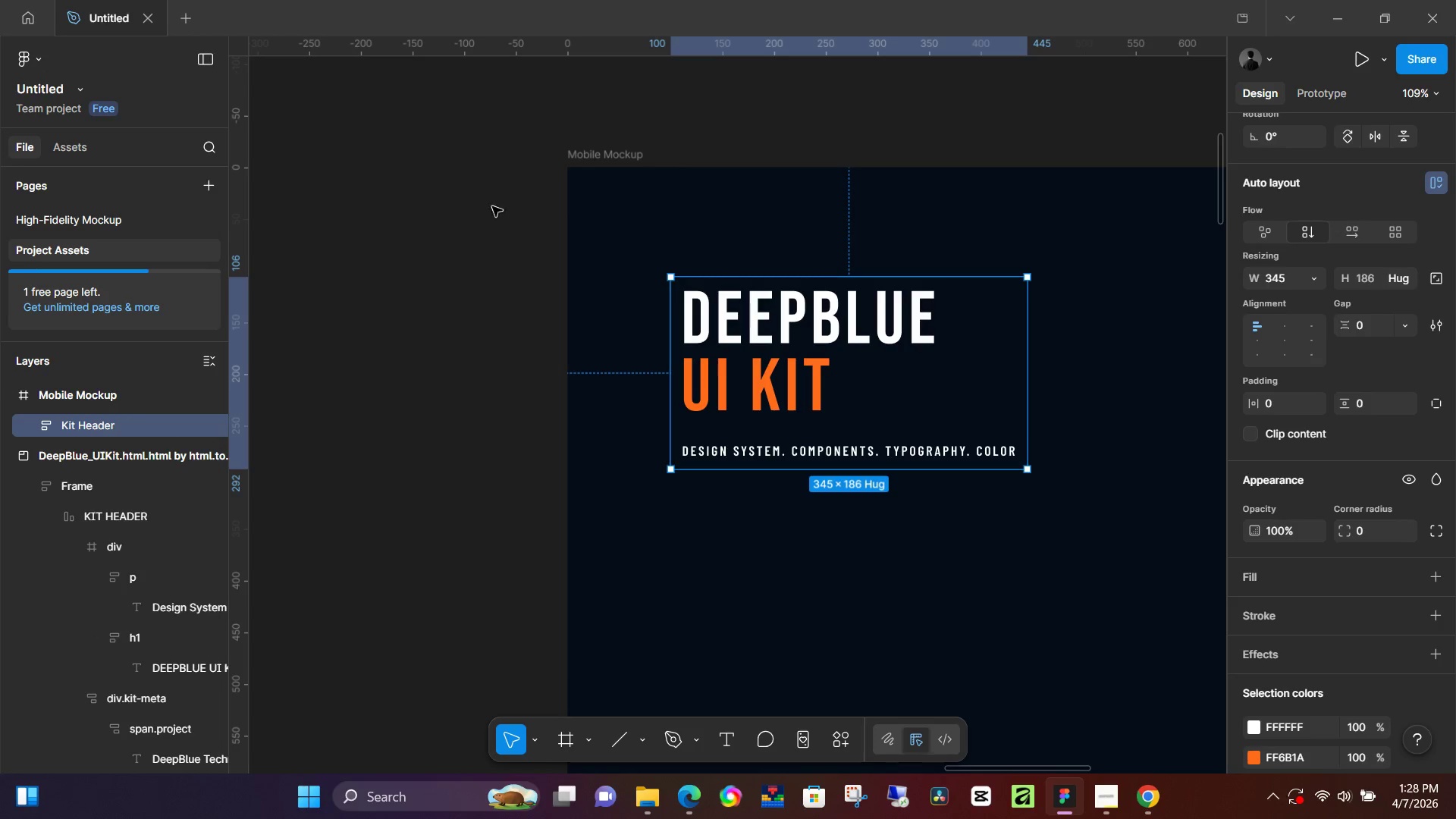 
hold_key(key=ControlLeft, duration=0.31)
 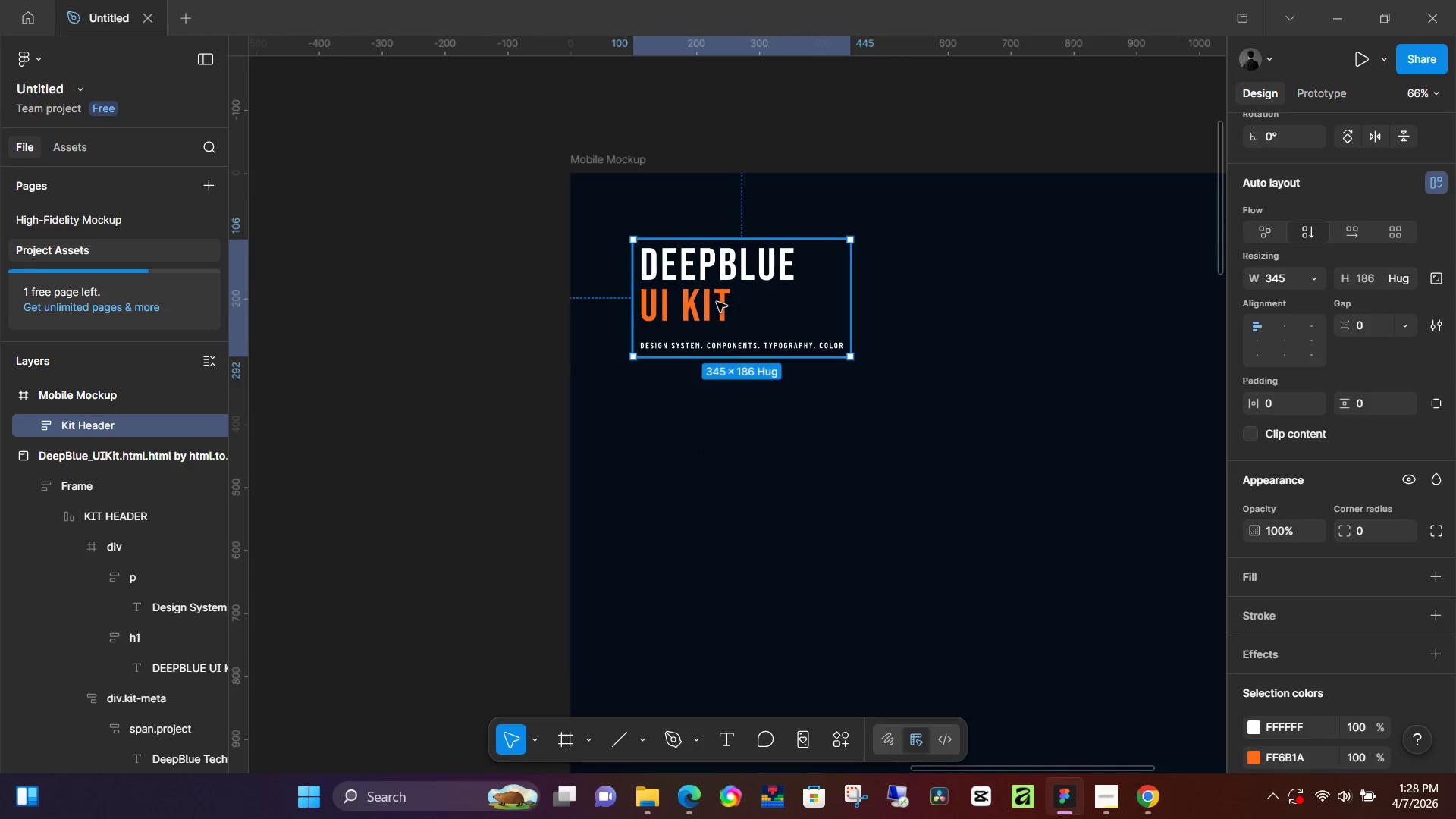 
hold_key(key=ControlLeft, duration=0.75)
 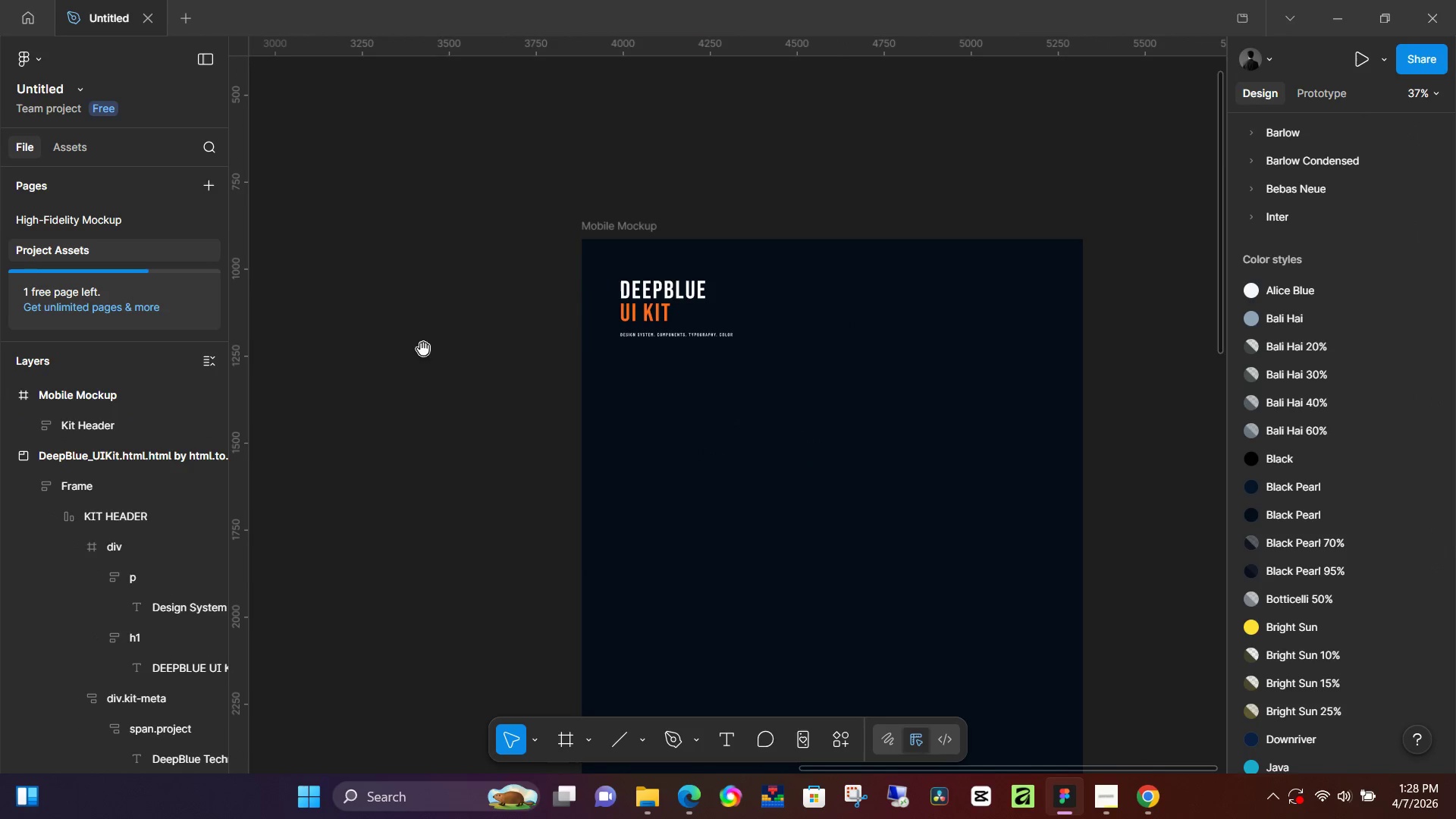 
scroll: coordinate [587, 240], scroll_direction: down, amount: 5.0
 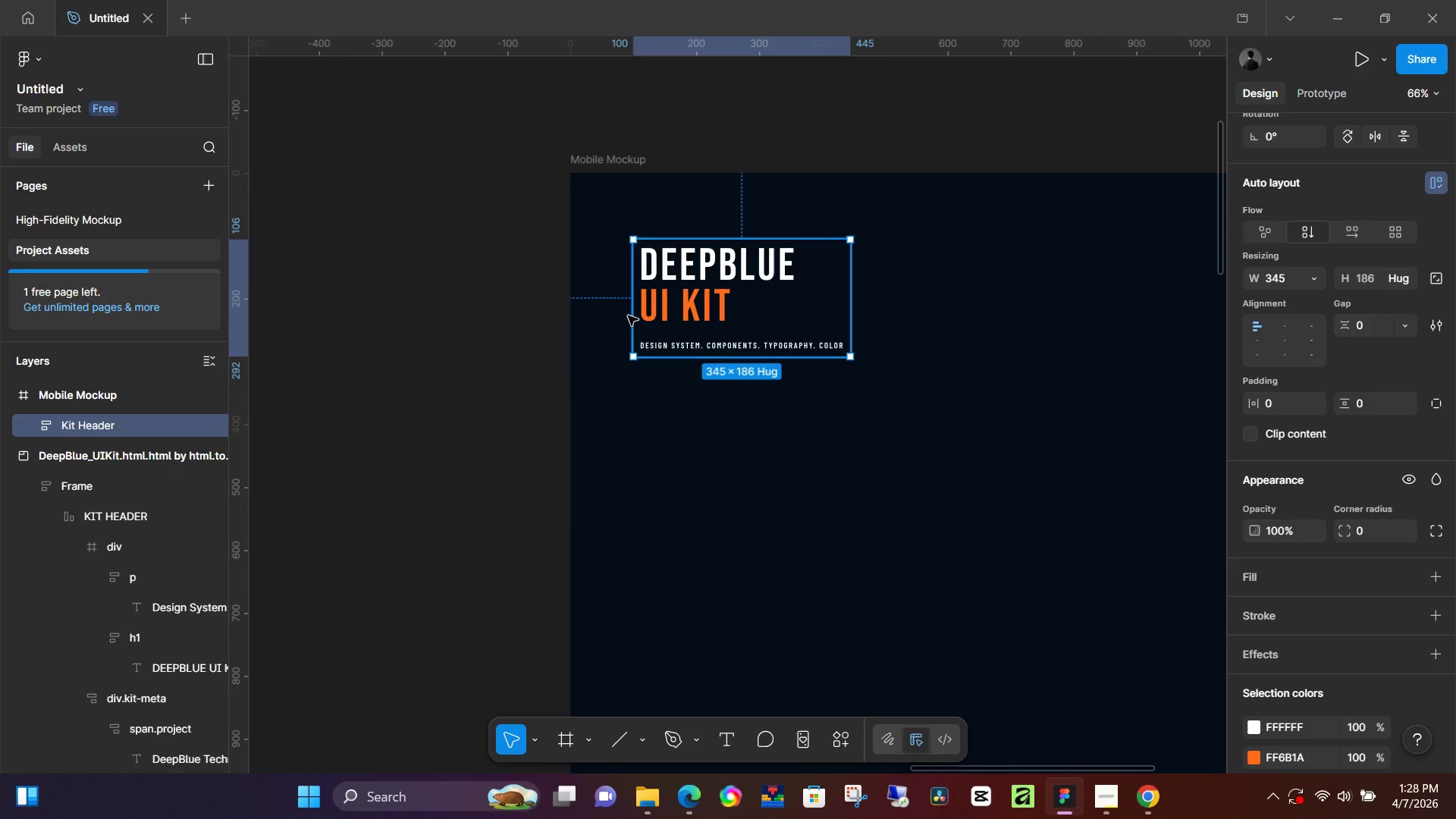 
left_click([463, 326])
 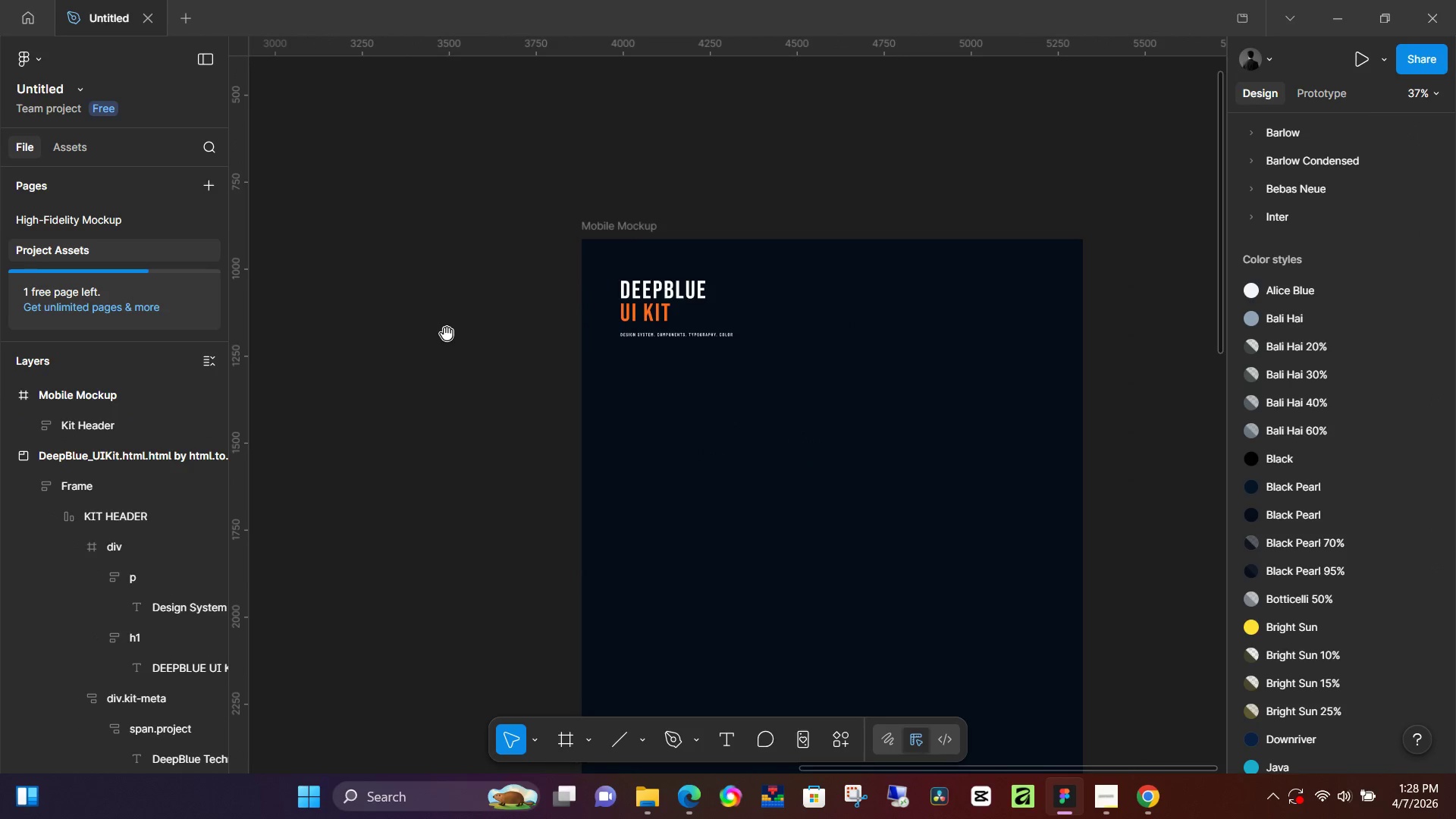 
scroll: coordinate [564, 328], scroll_direction: down, amount: 8.0
 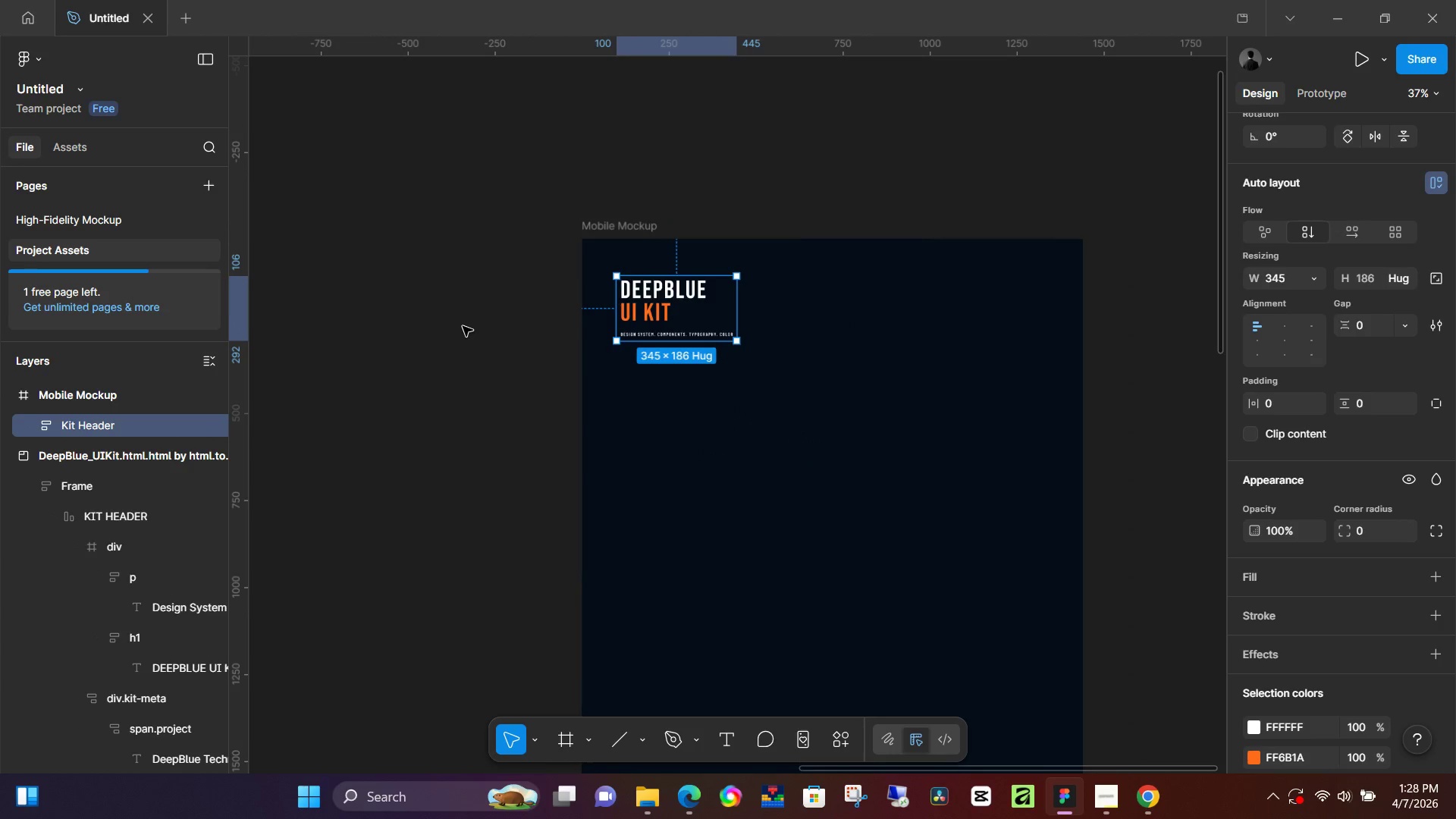 
hold_key(key=Space, duration=1.36)
 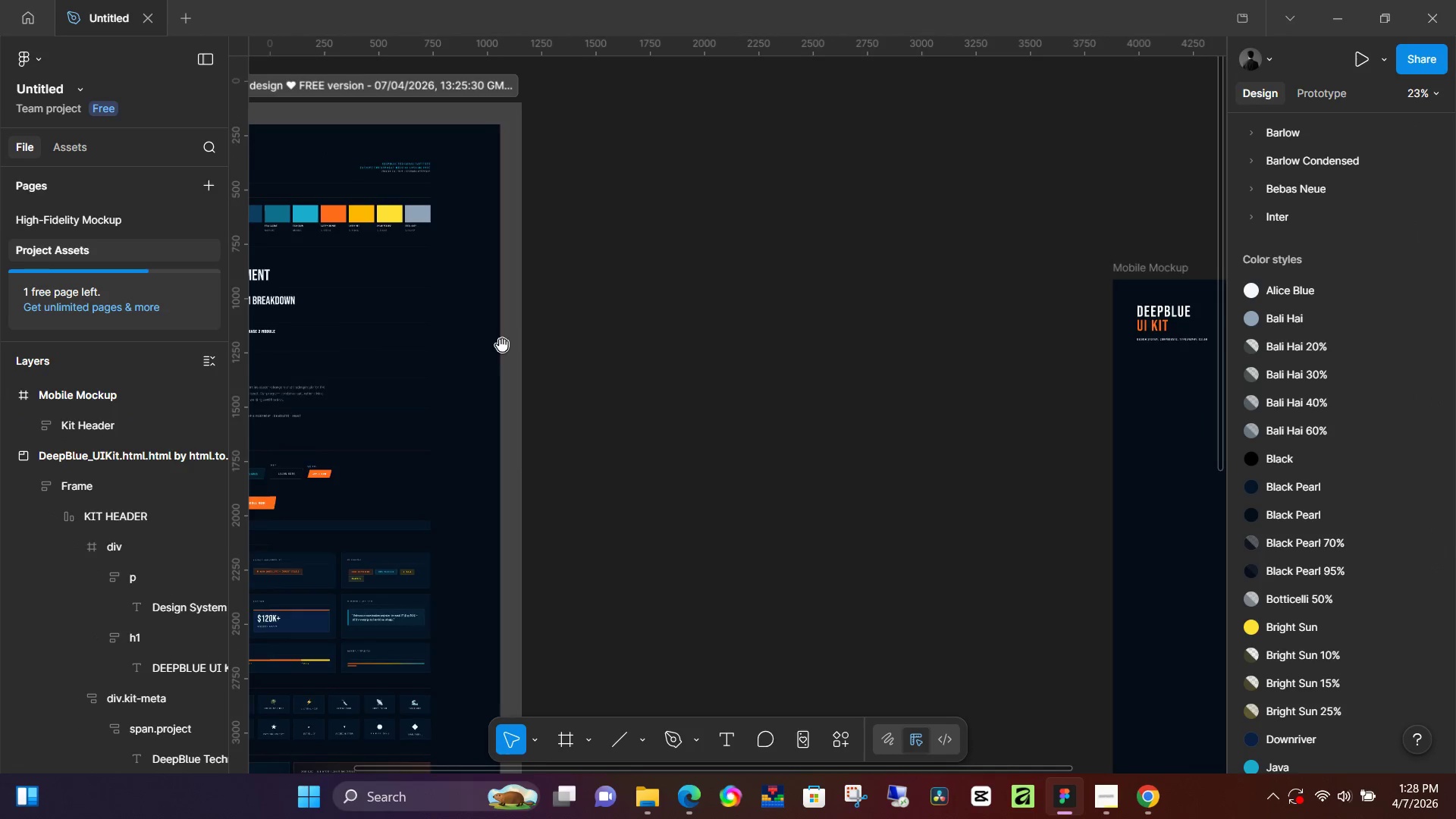 
left_click_drag(start_coordinate=[422, 350], to_coordinate=[1249, 373])
 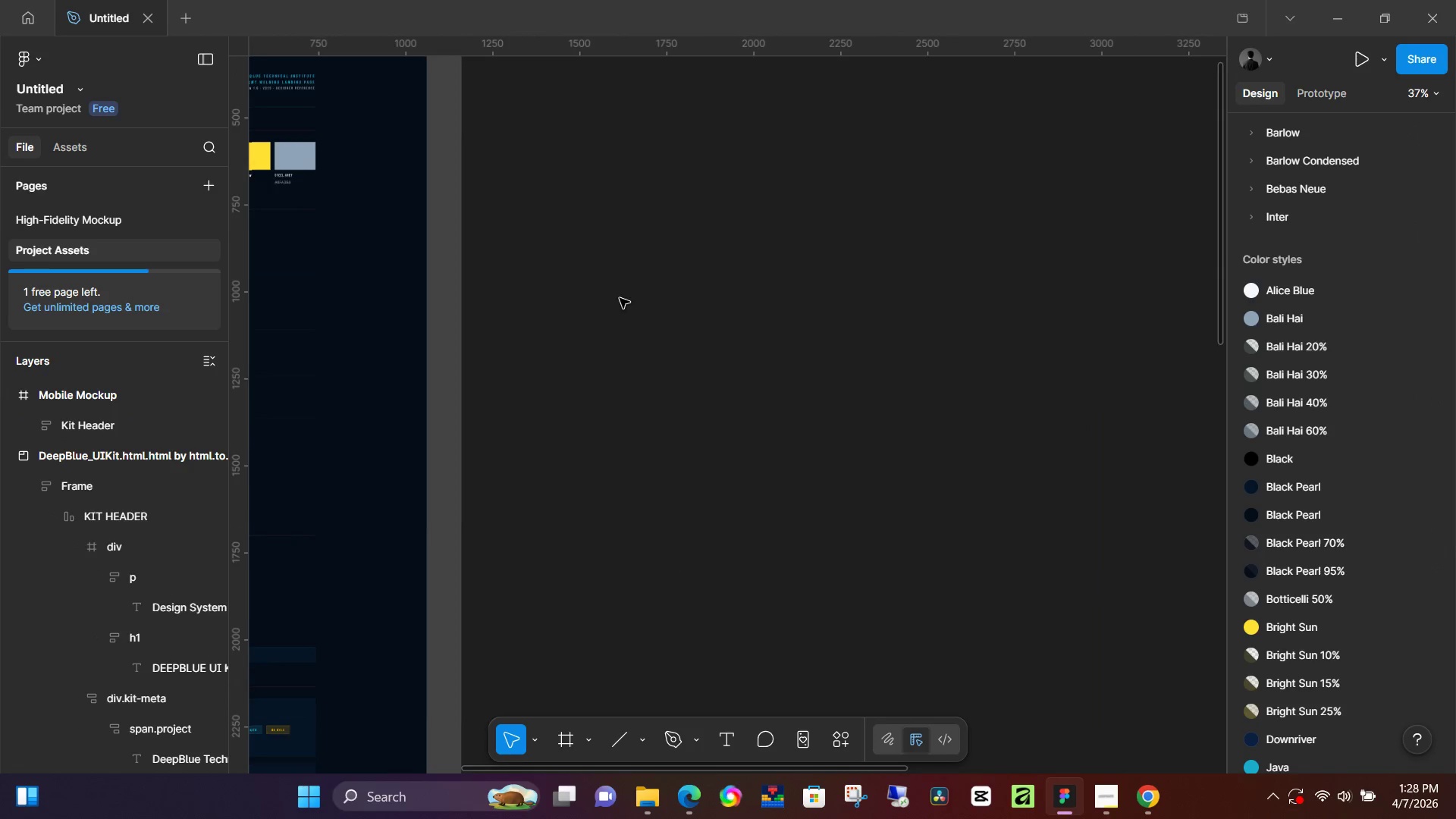 
hold_key(key=ControlLeft, duration=0.33)
 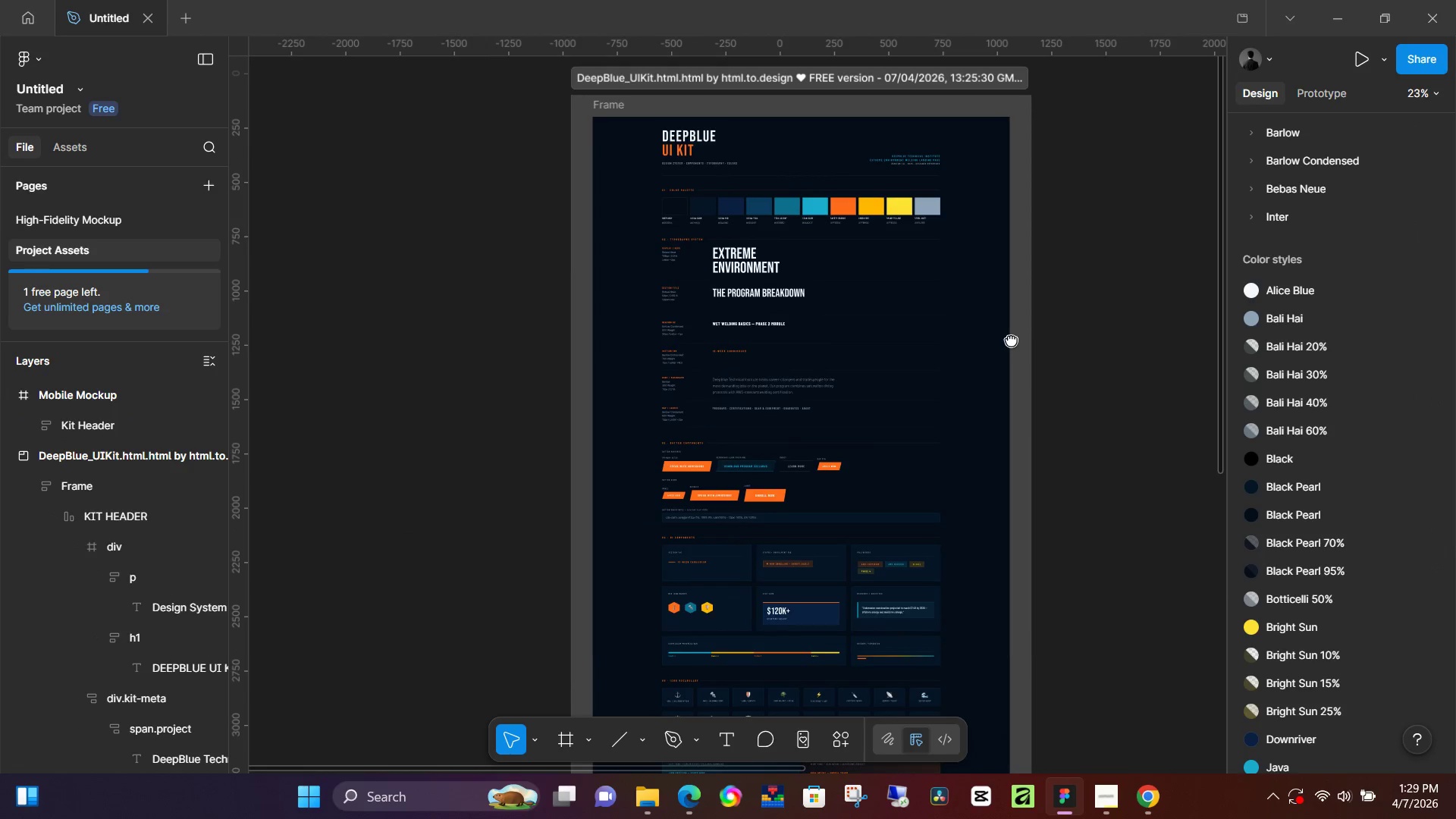 
hold_key(key=Space, duration=1.5)
 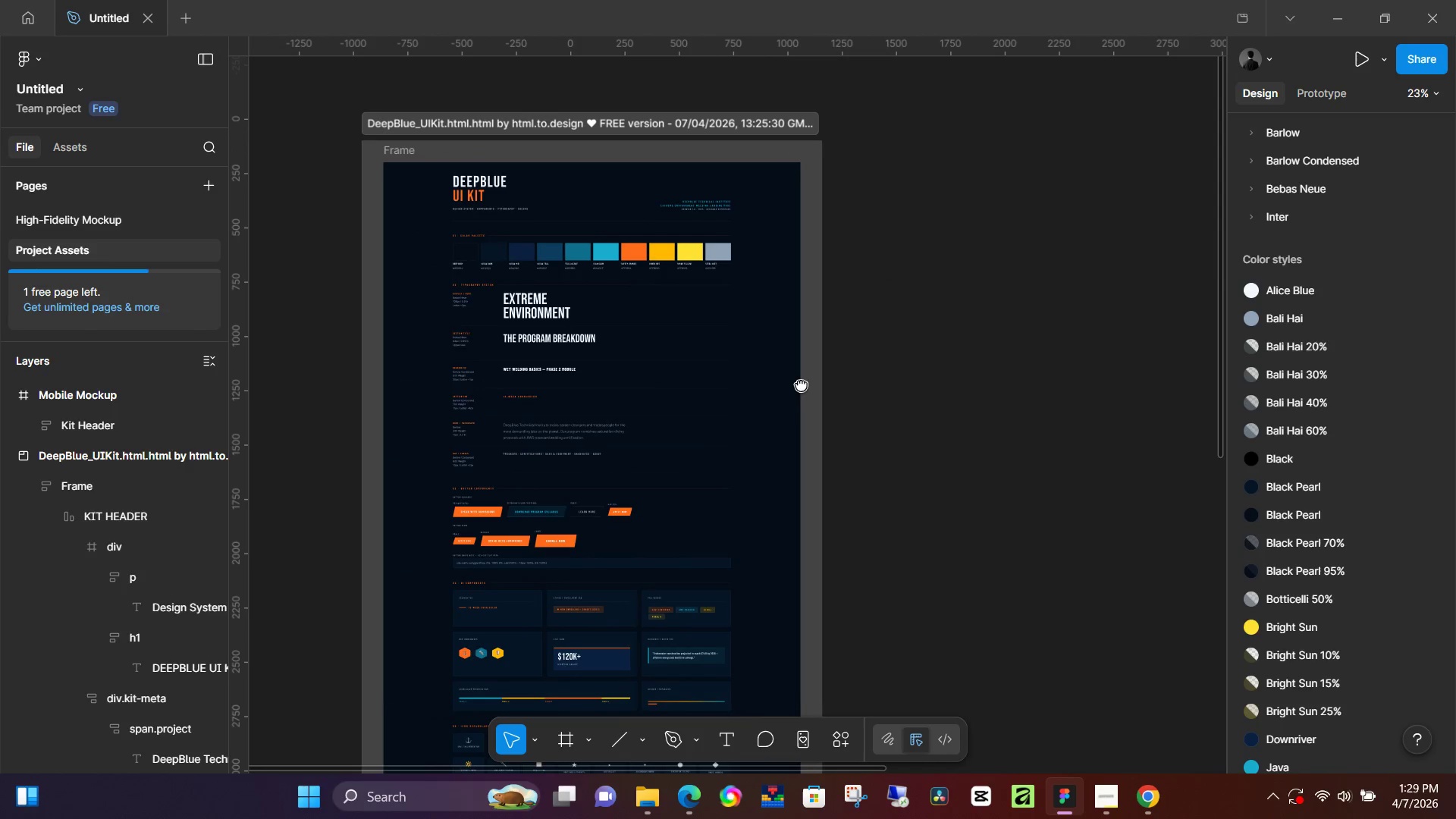 
left_click_drag(start_coordinate=[500, 347], to_coordinate=[393, 311])
 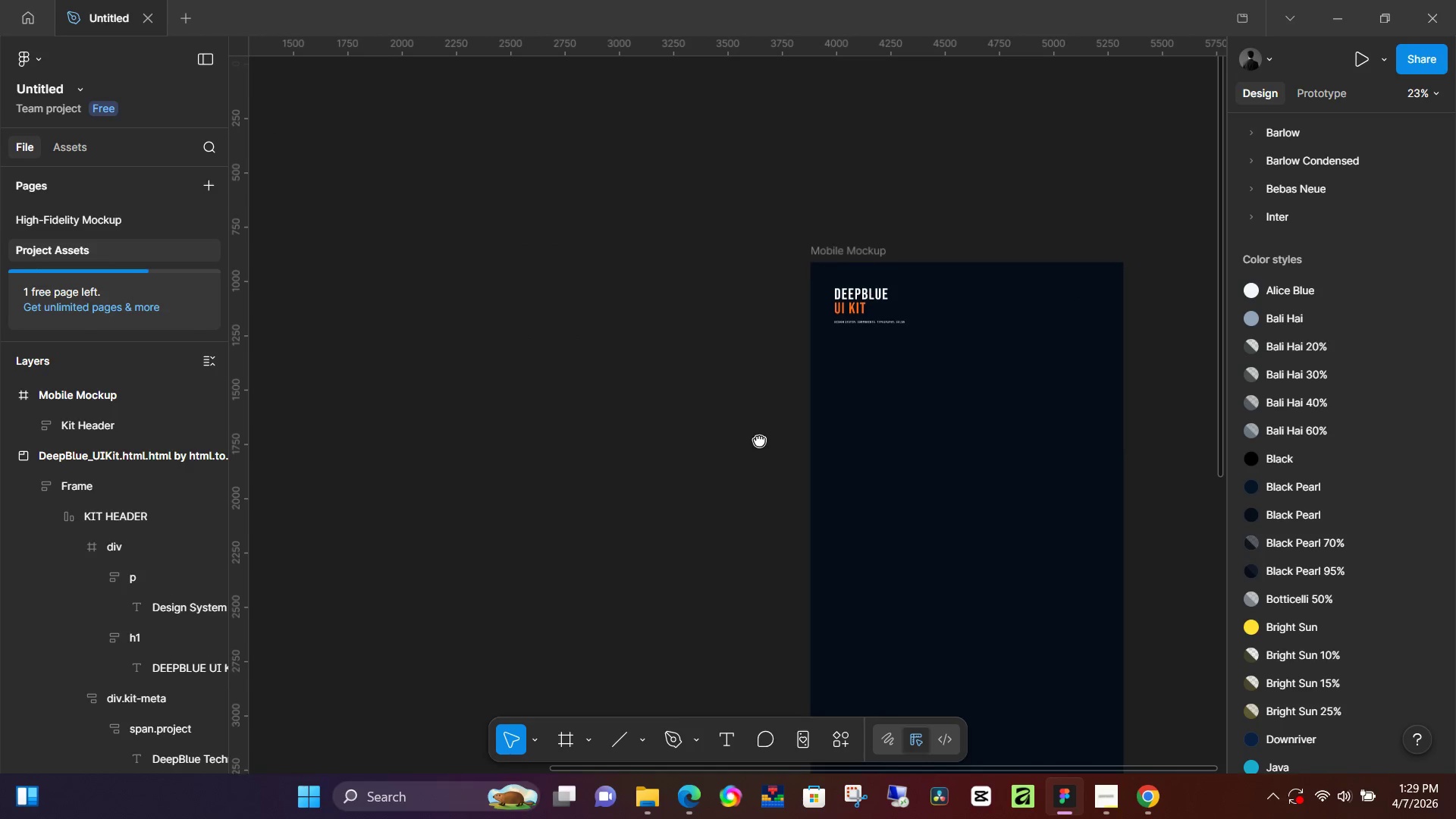 
scroll: coordinate [632, 312], scroll_direction: down, amount: 4.0
 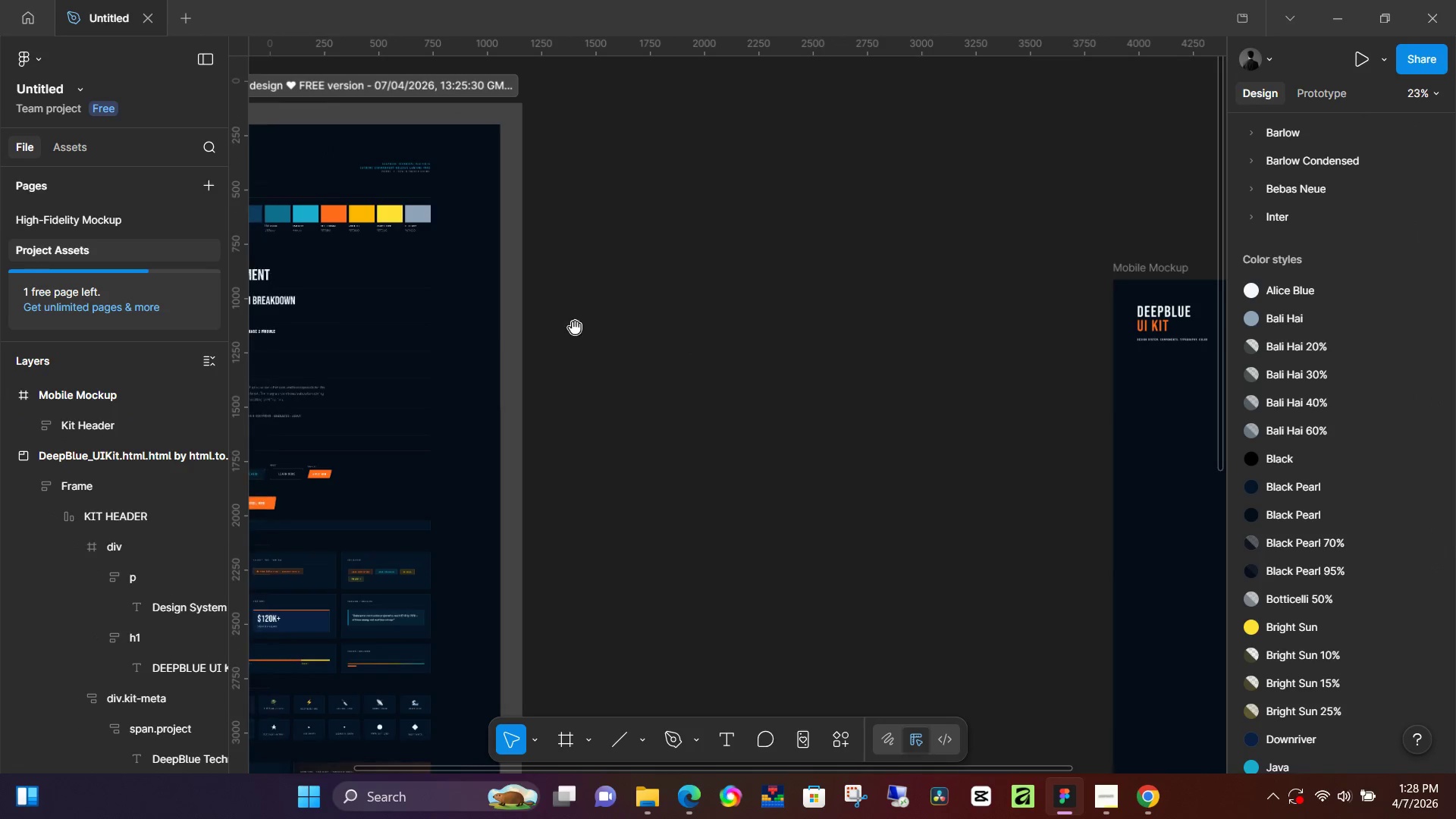 
hold_key(key=Space, duration=1.5)
 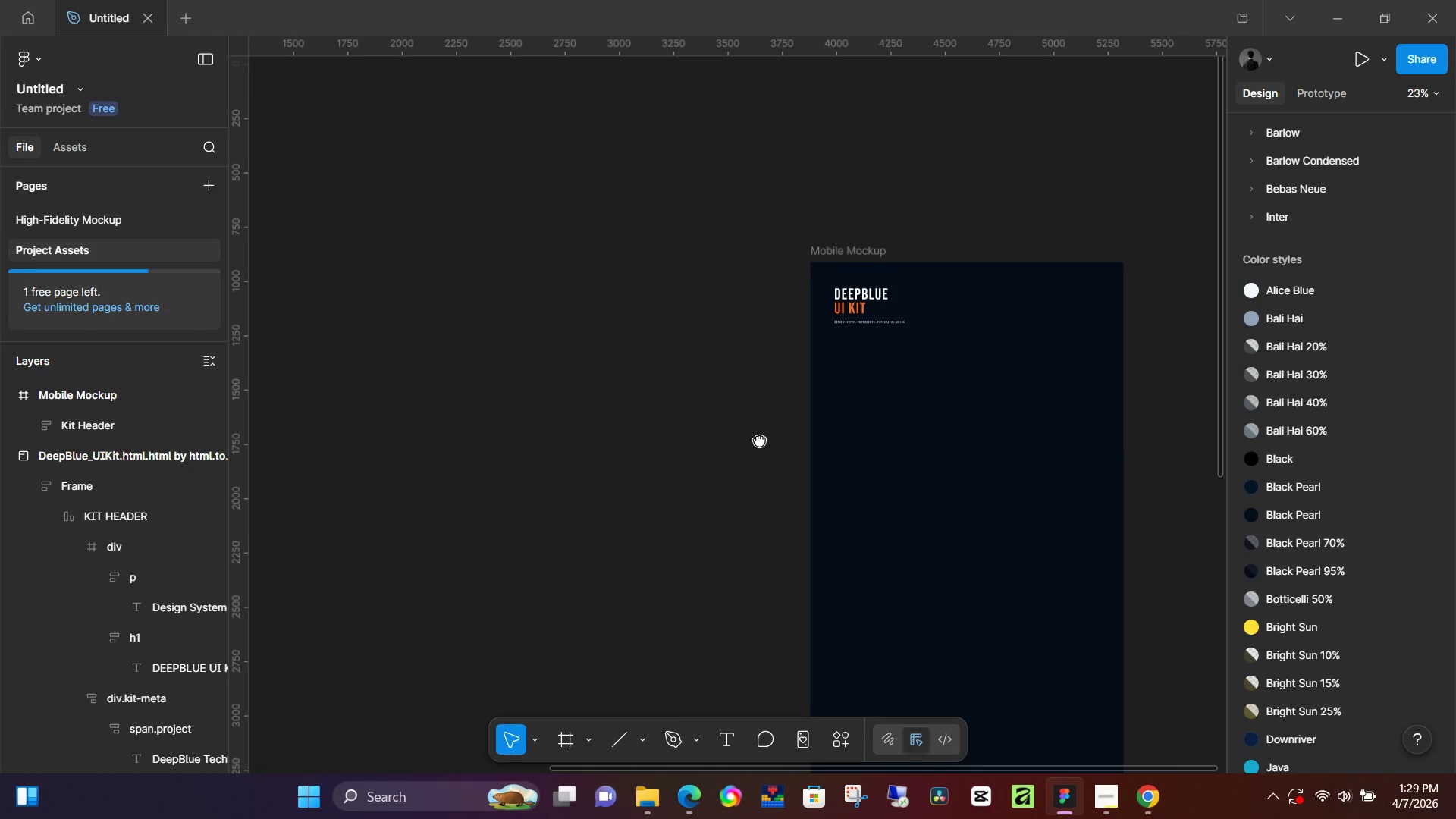 
hold_key(key=Space, duration=0.86)
 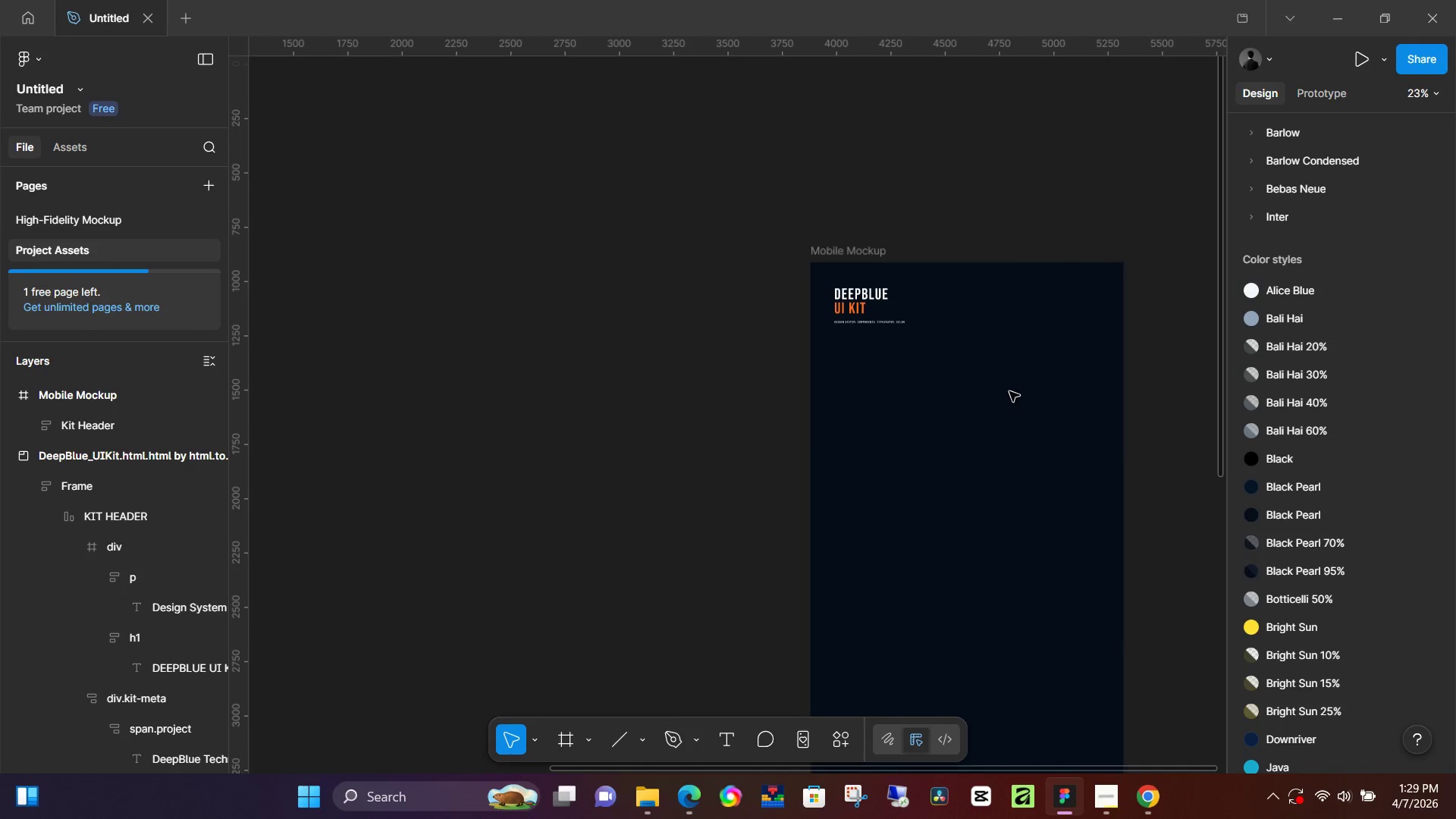 
left_click_drag(start_coordinate=[953, 421], to_coordinate=[759, 440])
 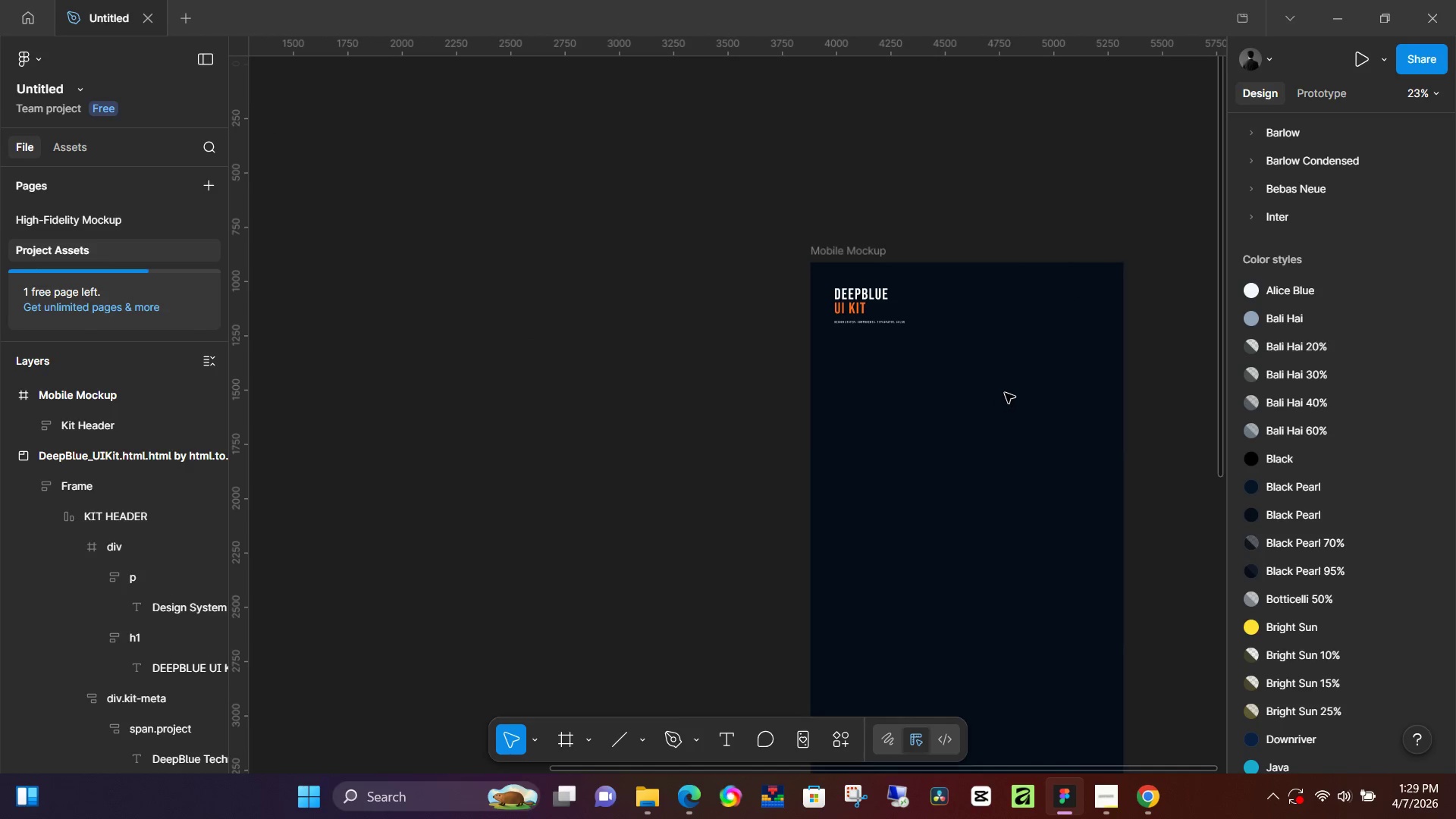 
hold_key(key=Space, duration=0.53)
 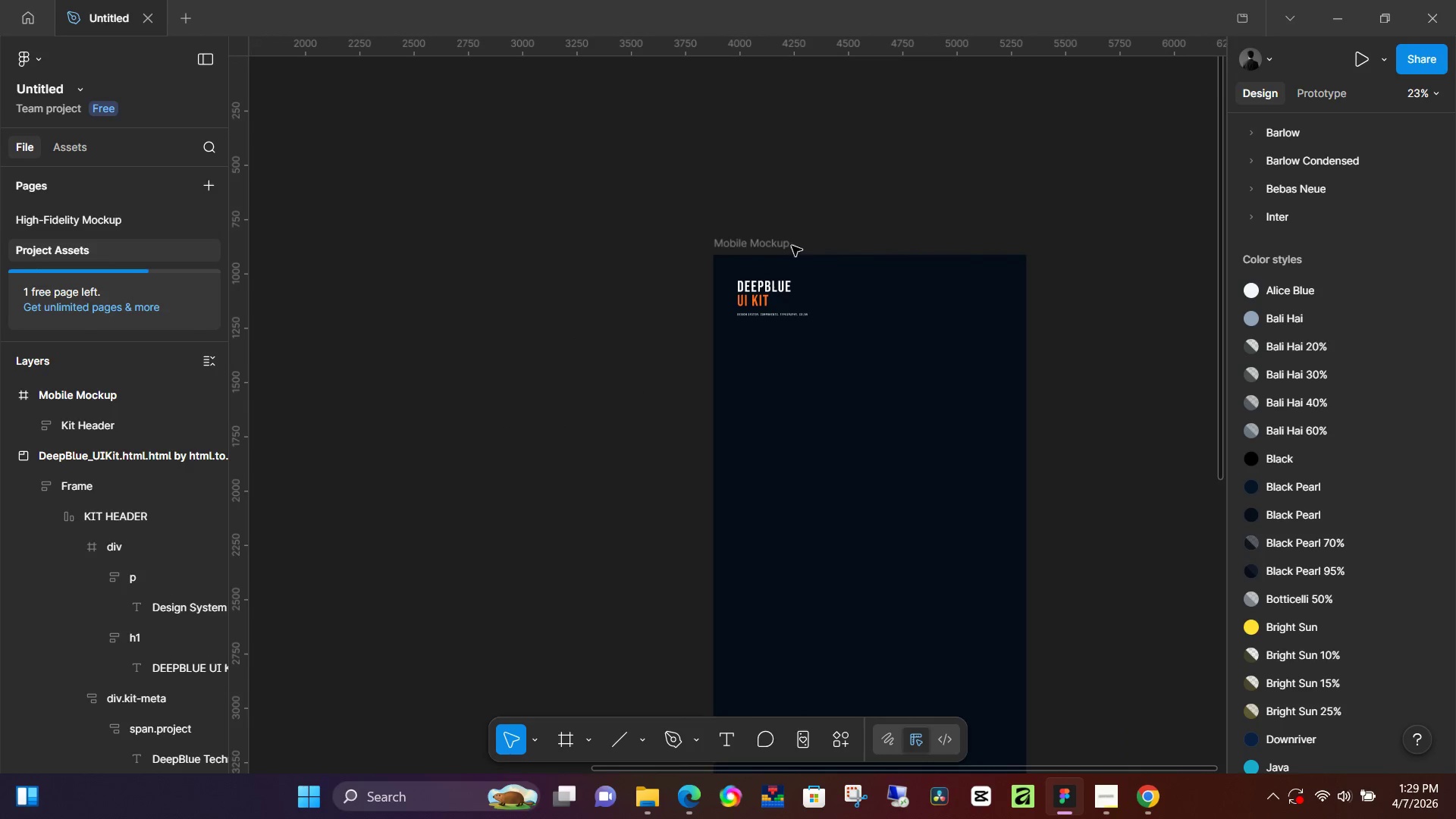 
left_click_drag(start_coordinate=[1013, 388], to_coordinate=[917, 380])
 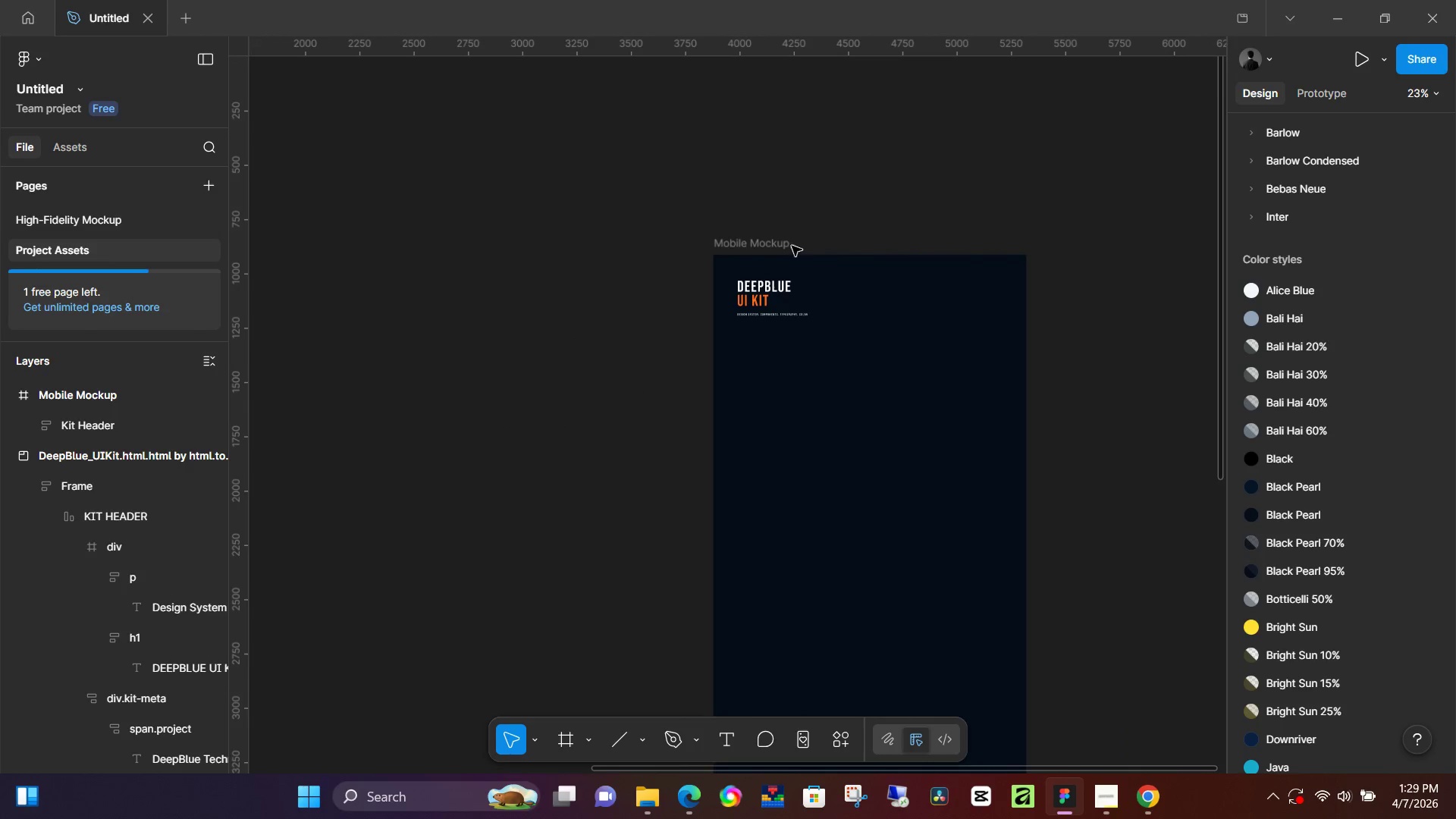 
left_click([777, 243])
 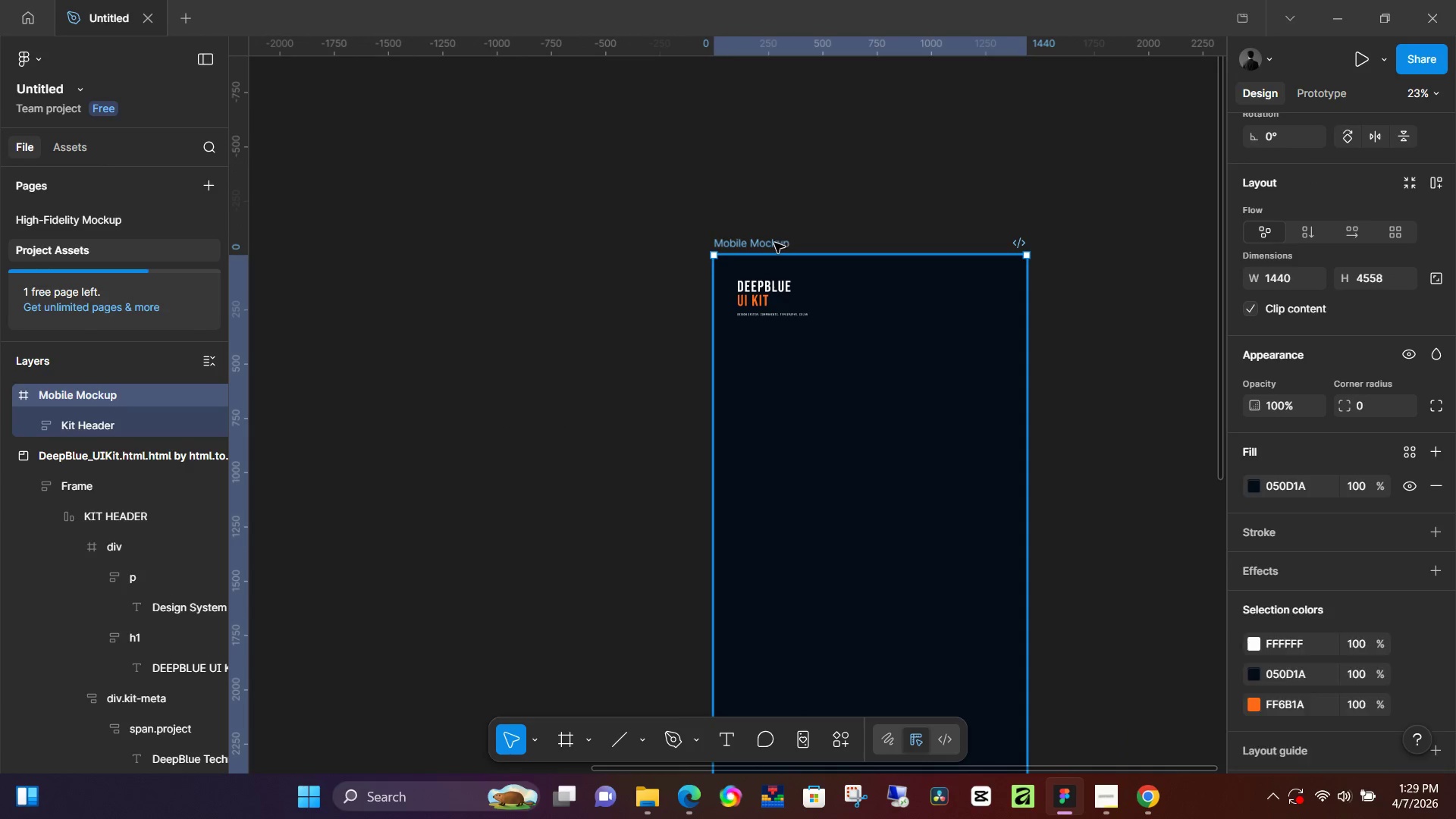 
left_click_drag(start_coordinate=[777, 243], to_coordinate=[299, 109])
 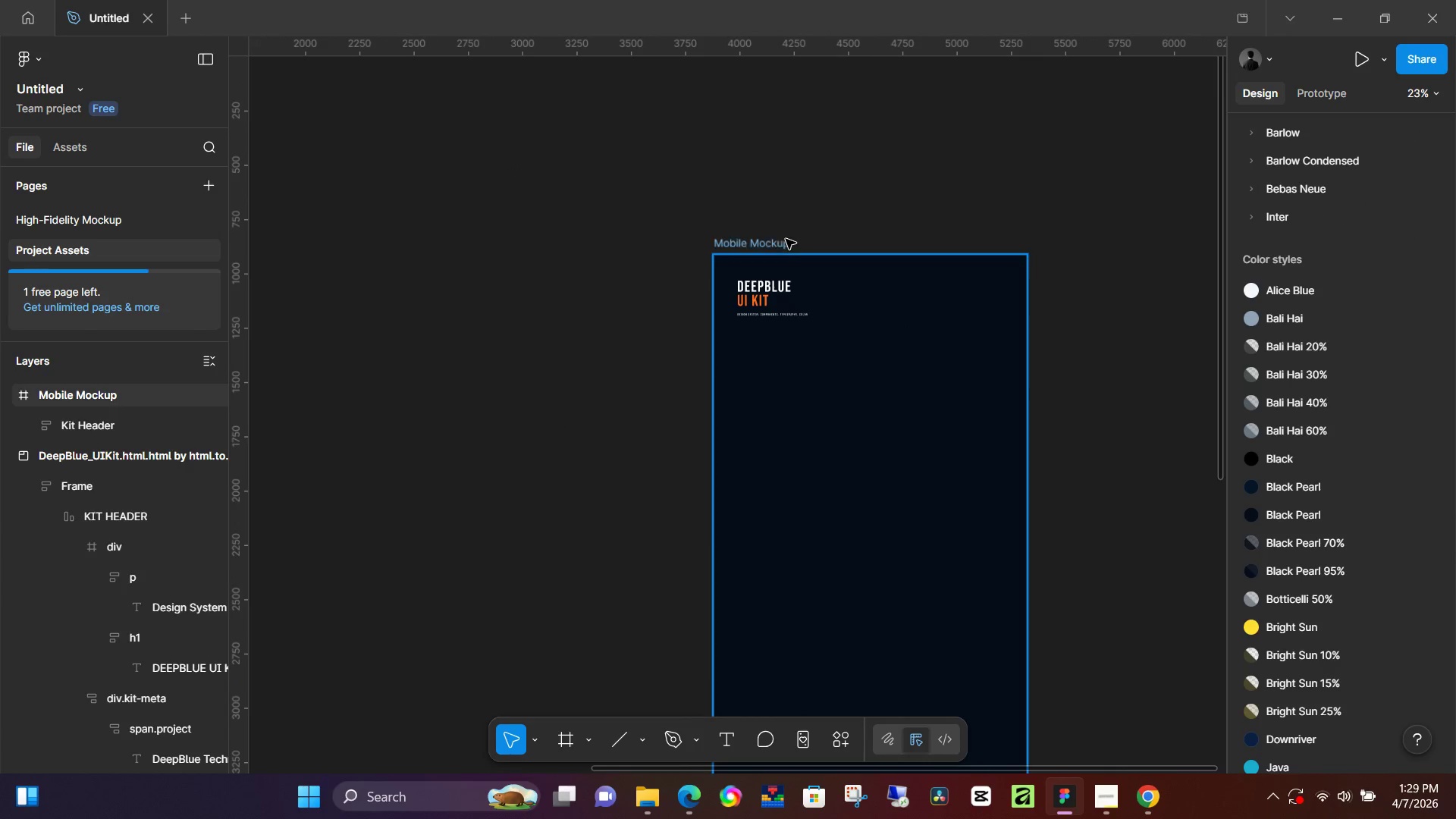 
left_click_drag(start_coordinate=[784, 243], to_coordinate=[780, 244])
 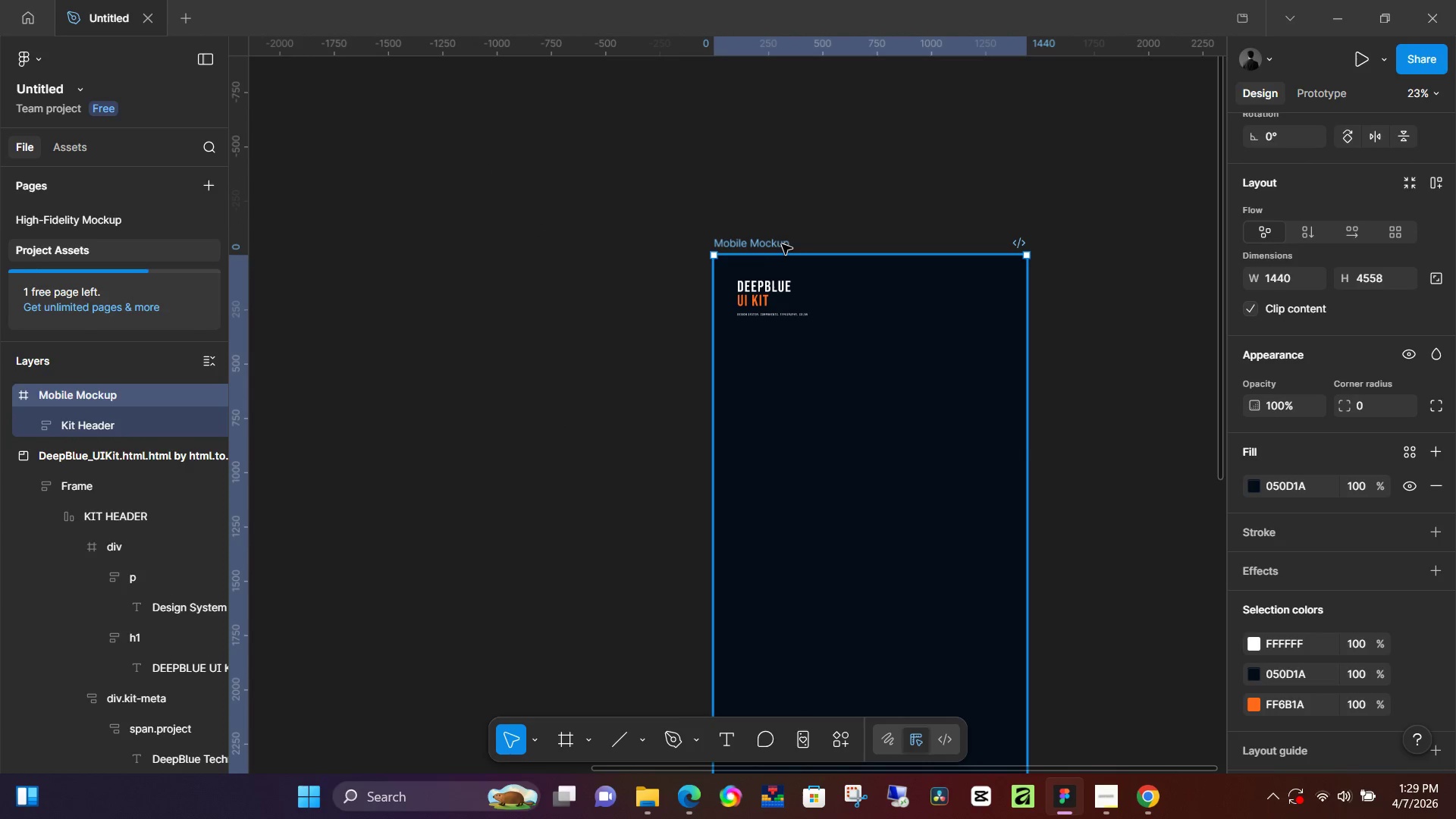 
left_click_drag(start_coordinate=[782, 244], to_coordinate=[745, 89])
 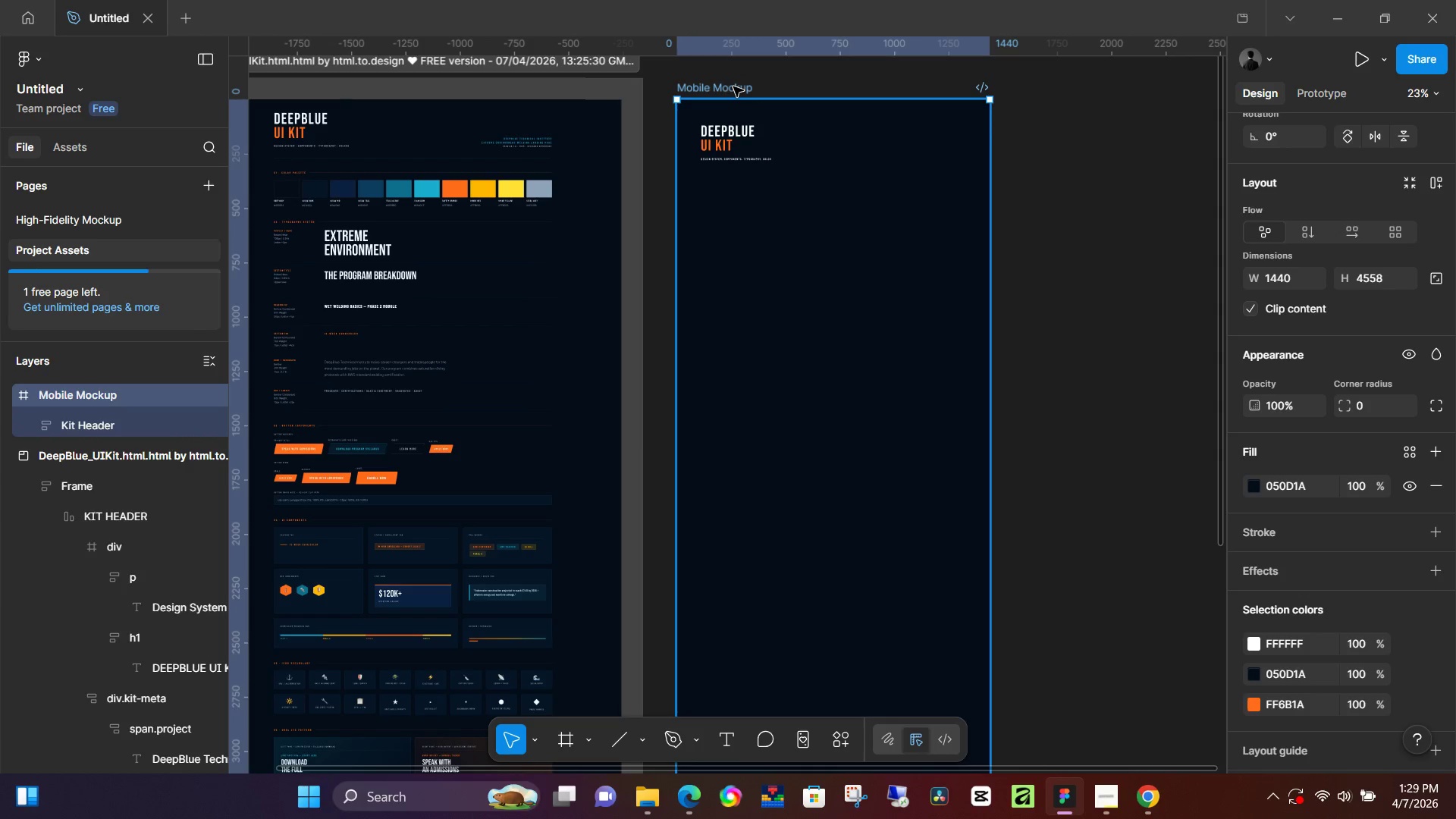 
double_click([733, 86])
 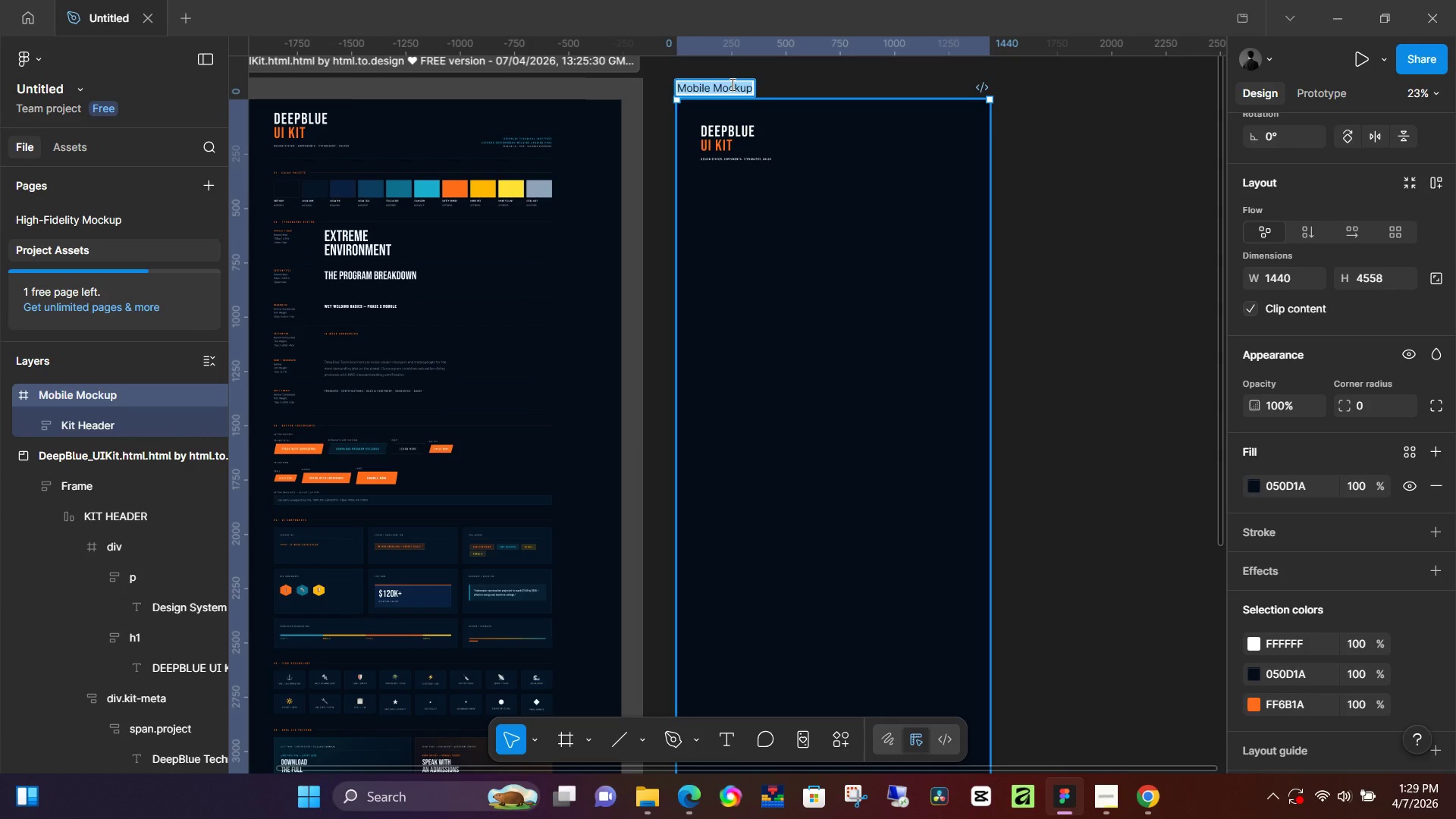 
hold_key(key=ShiftLeft, duration=0.58)
 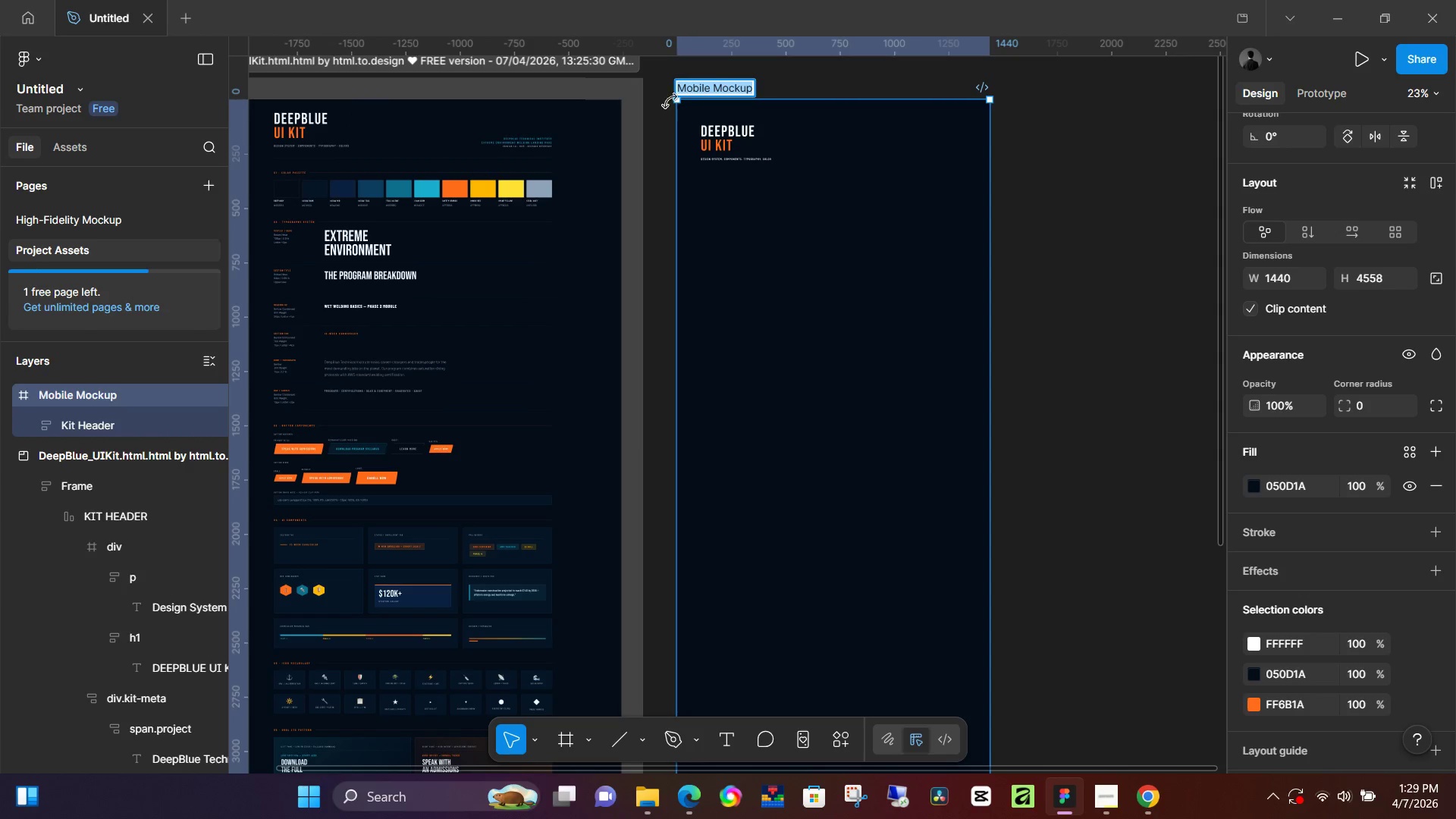 
type(Project assets)
 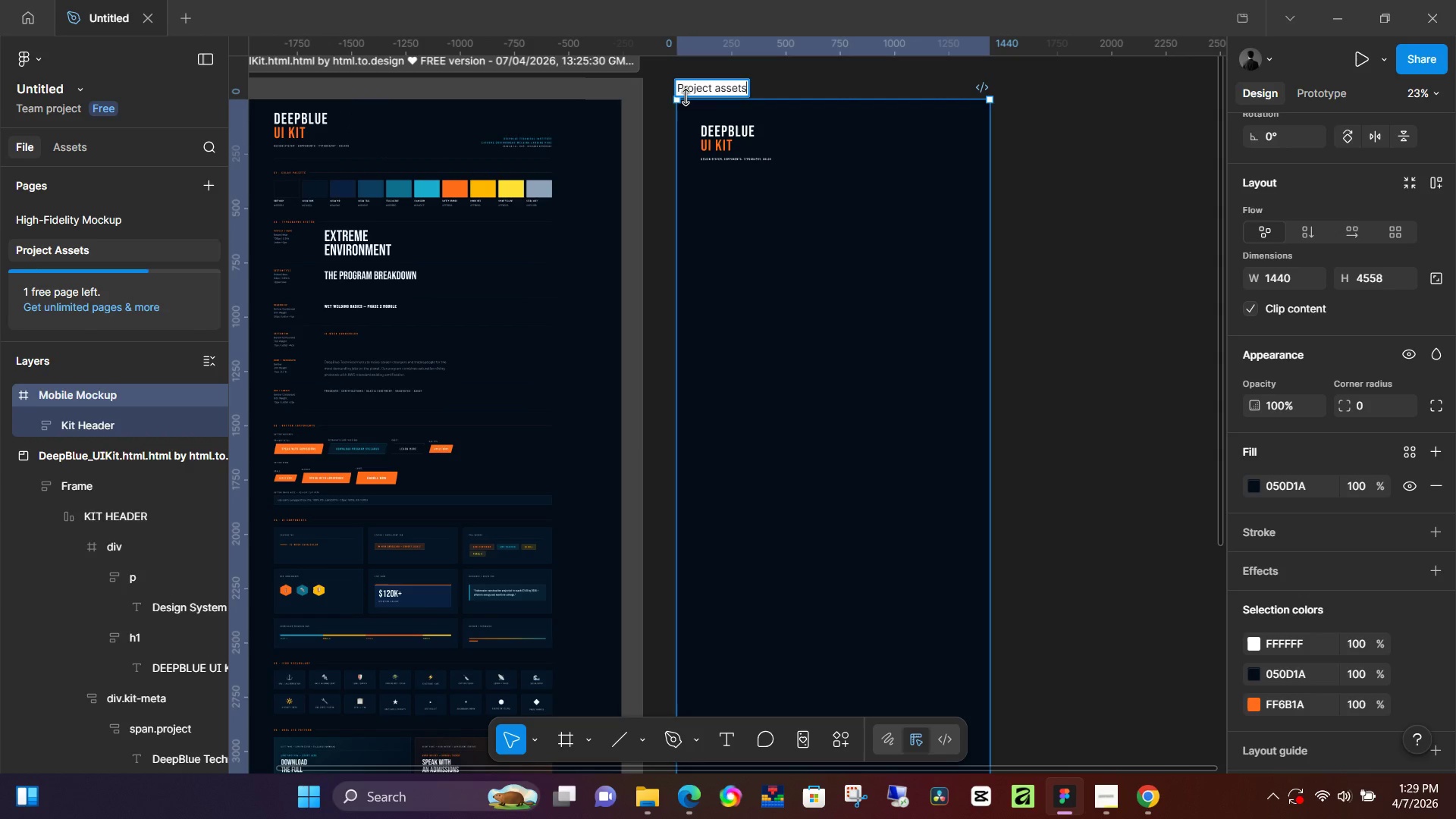 
key(Enter)
 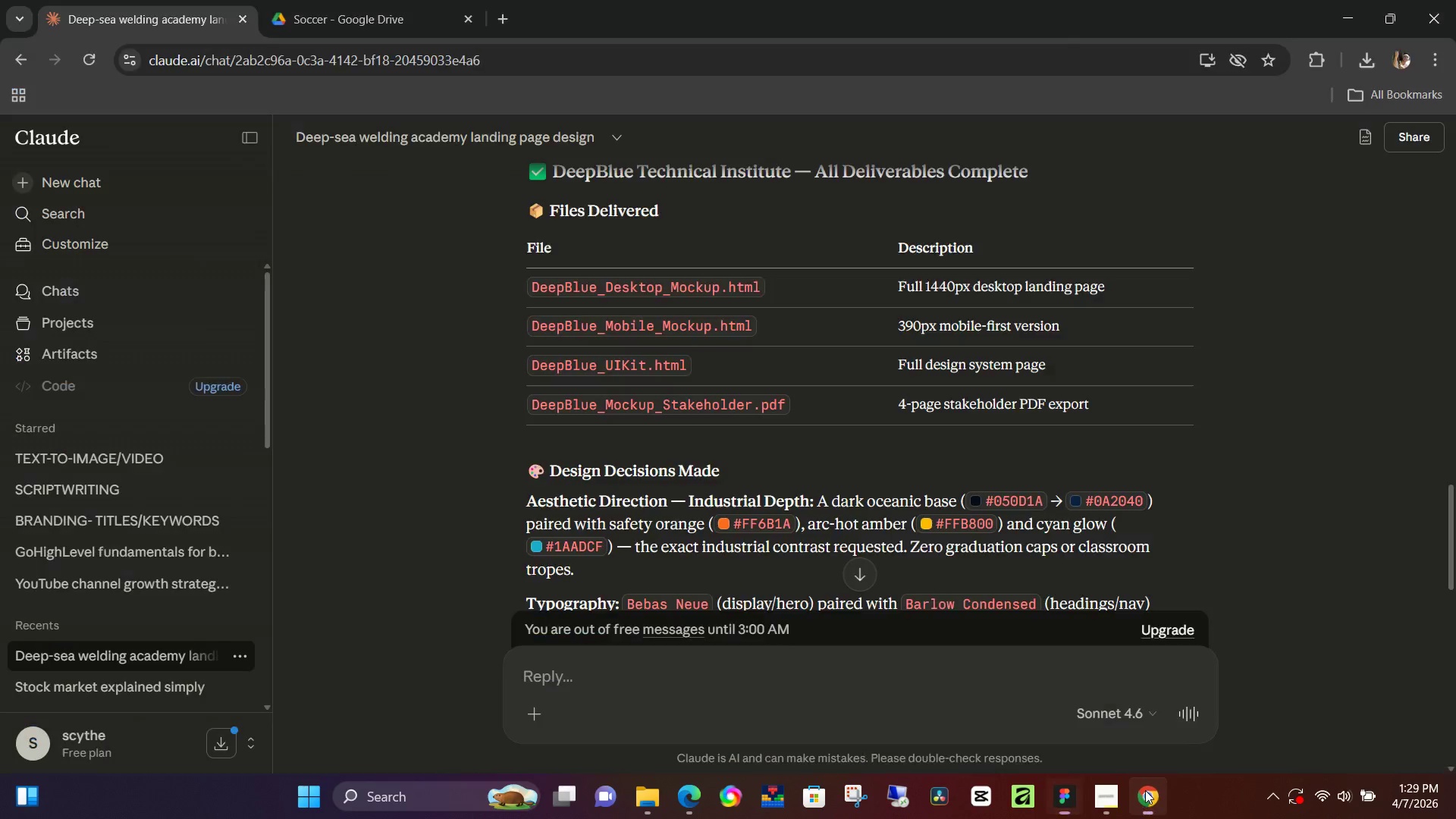 
left_click([1111, 799])